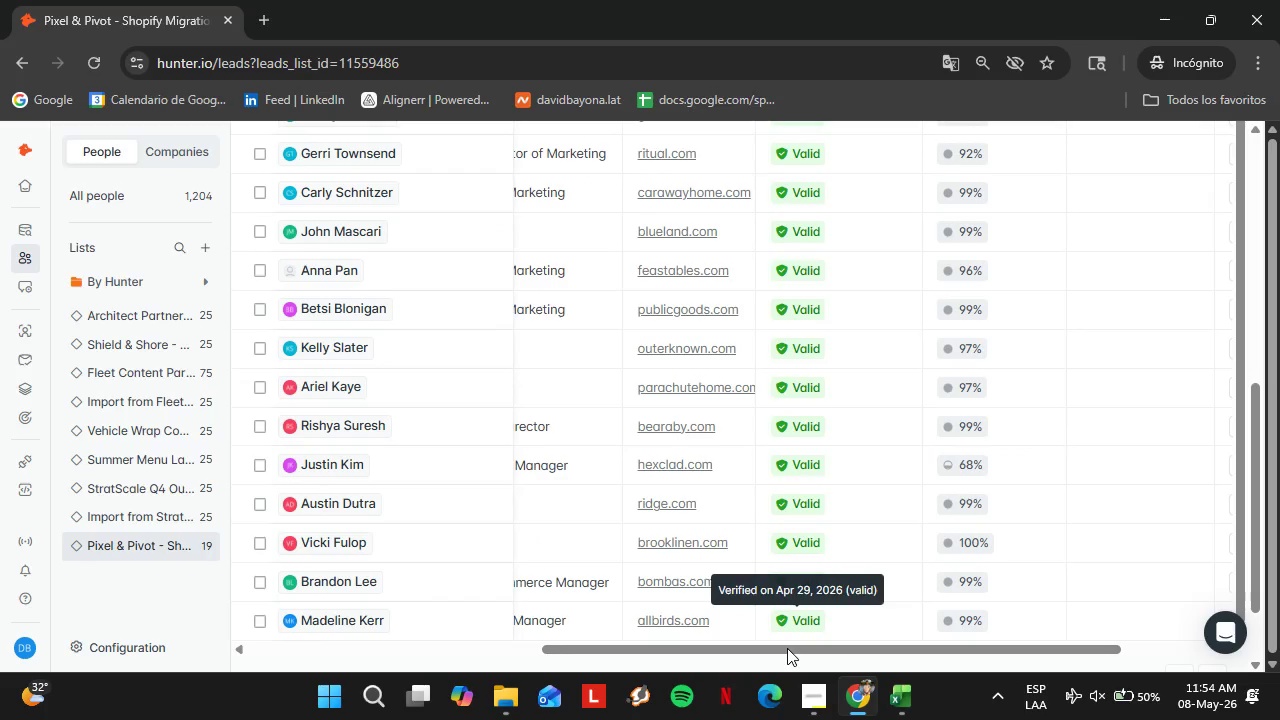 
left_click_drag(start_coordinate=[787, 652], to_coordinate=[1008, 647])
 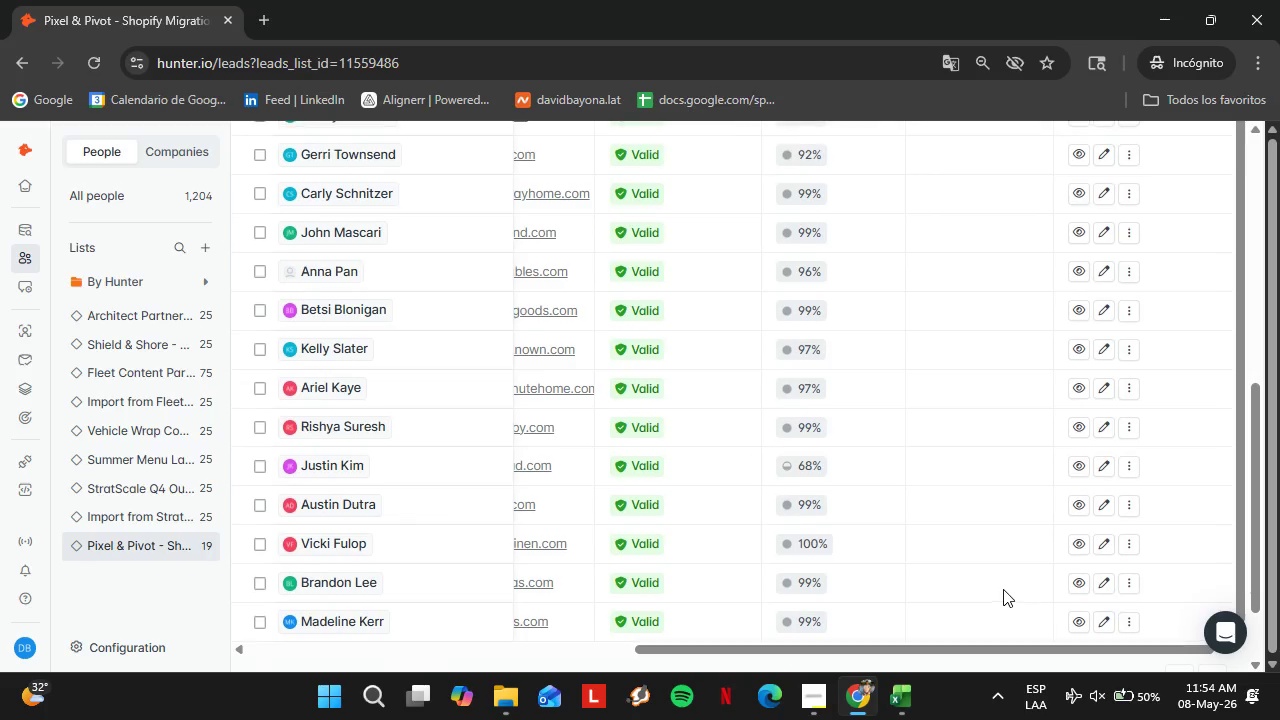 
scroll: coordinate [884, 449], scroll_direction: up, amount: 7.0
 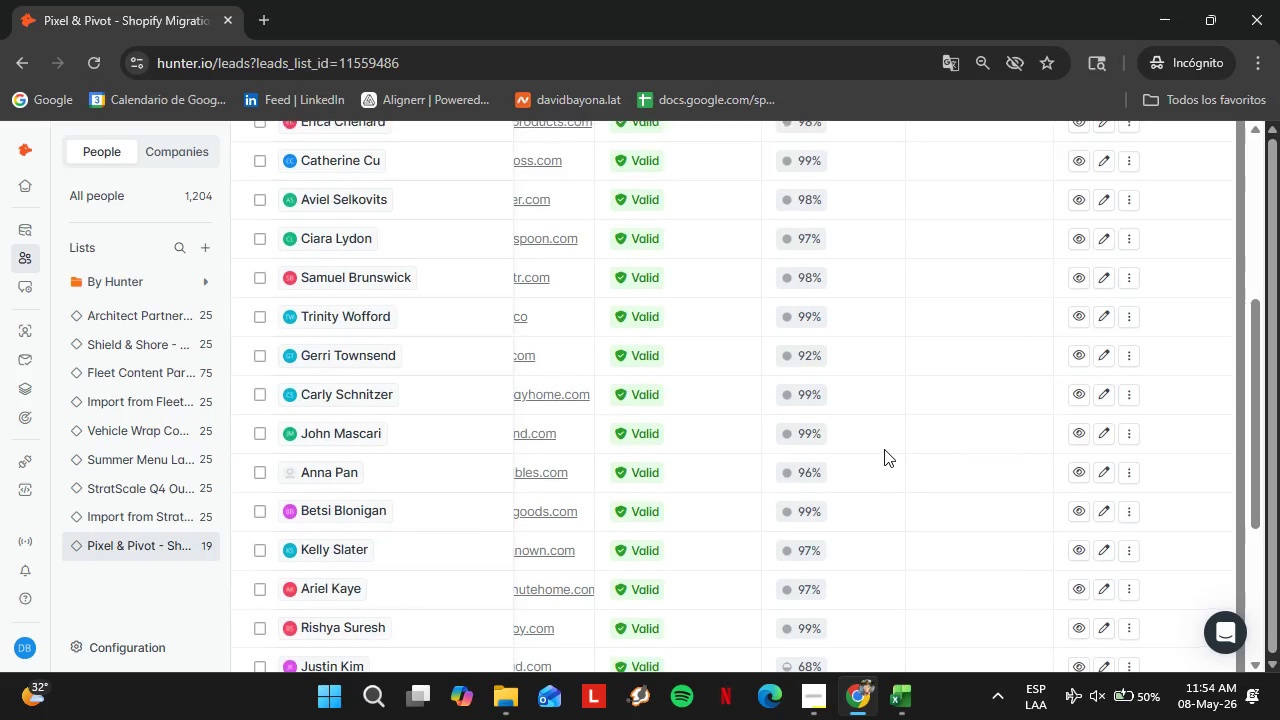 
scroll: coordinate [884, 449], scroll_direction: down, amount: 7.0
 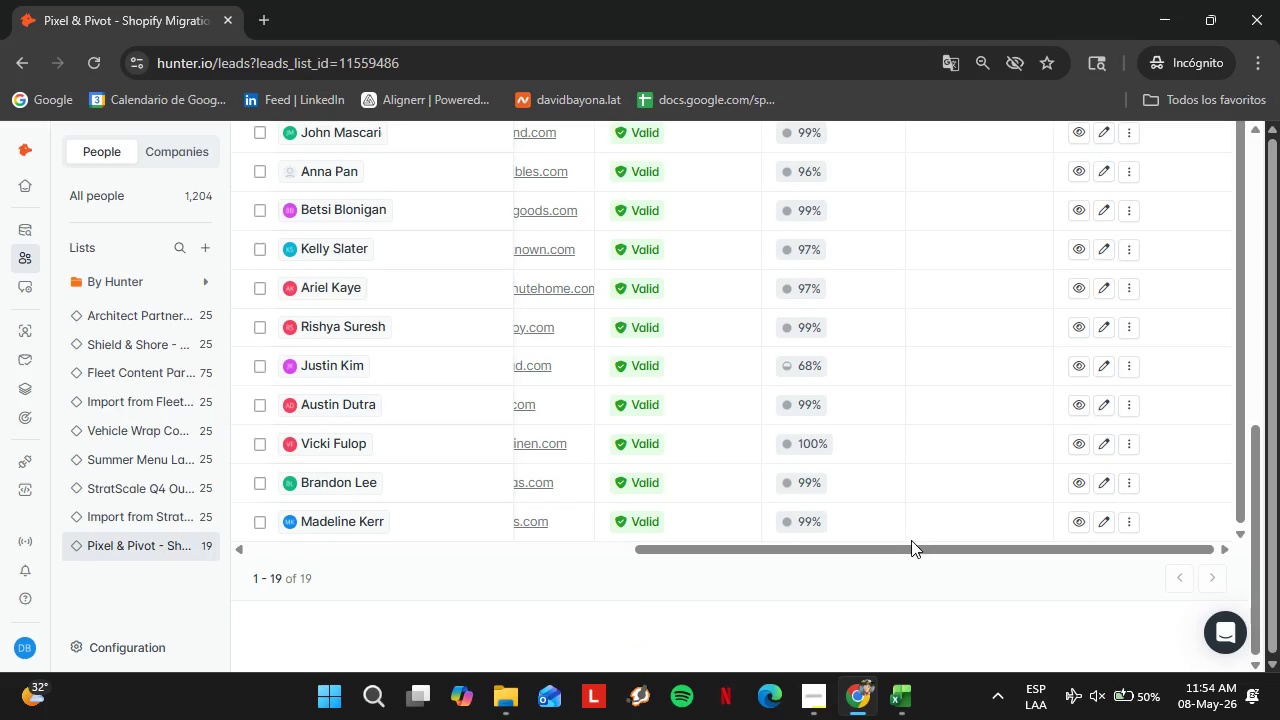 
left_click_drag(start_coordinate=[910, 541], to_coordinate=[883, 547])
 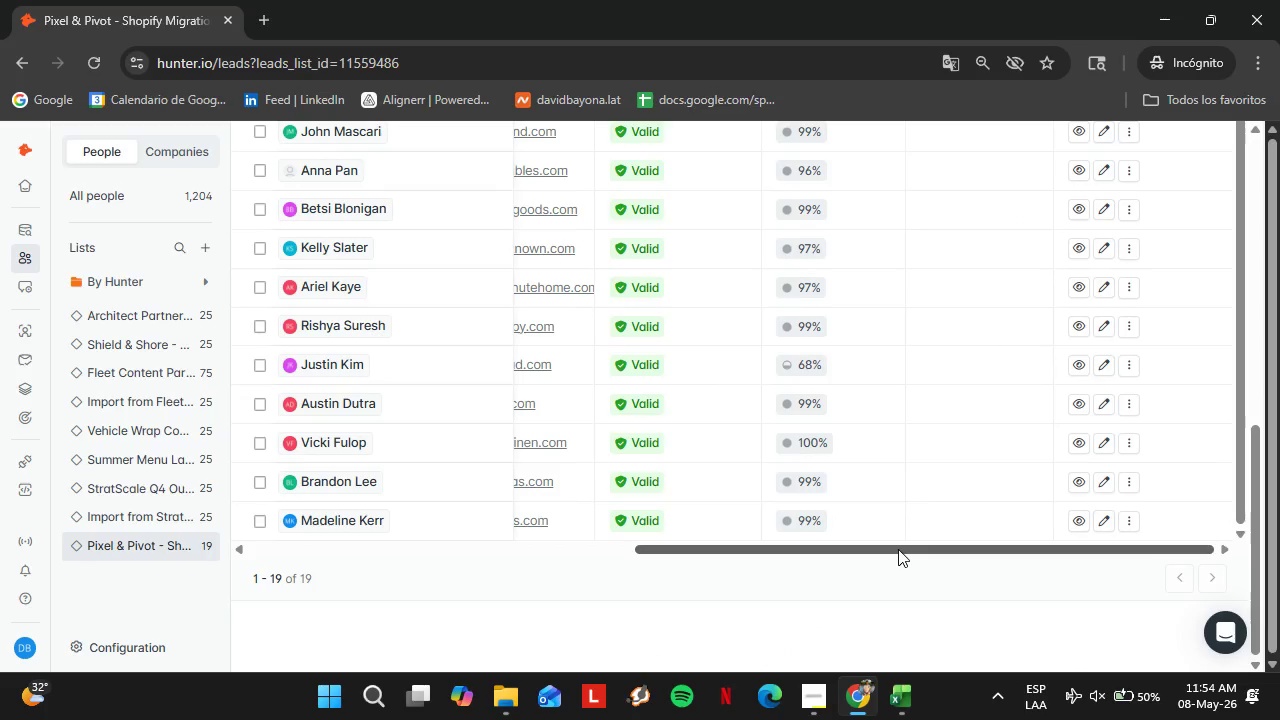 
left_click_drag(start_coordinate=[898, 549], to_coordinate=[508, 572])
 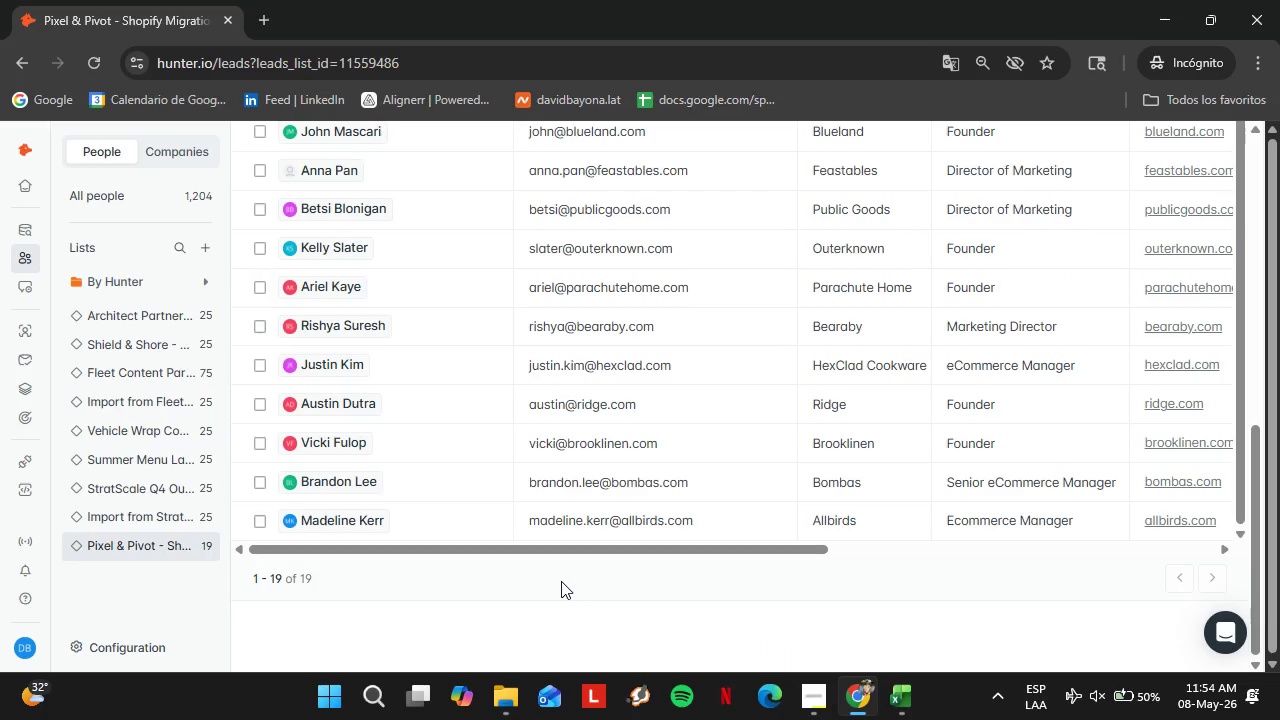 
left_click([561, 581])
 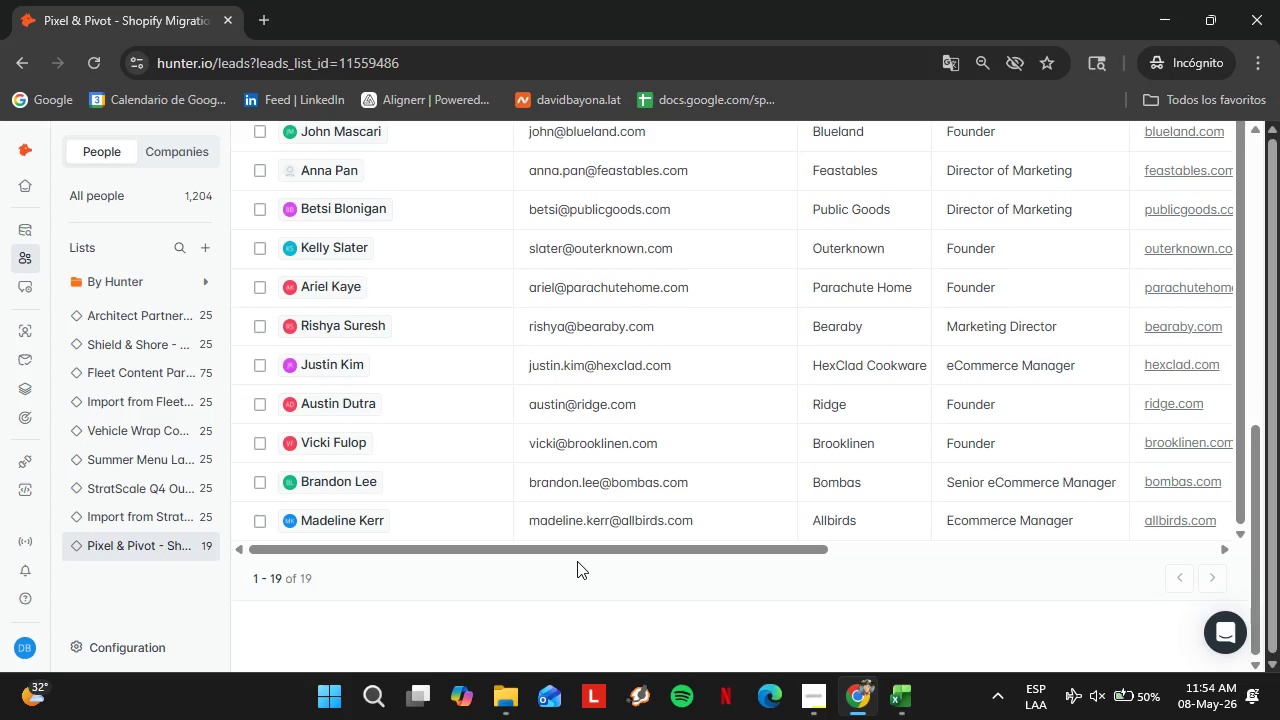 
scroll: coordinate [634, 376], scroll_direction: up, amount: 9.0
 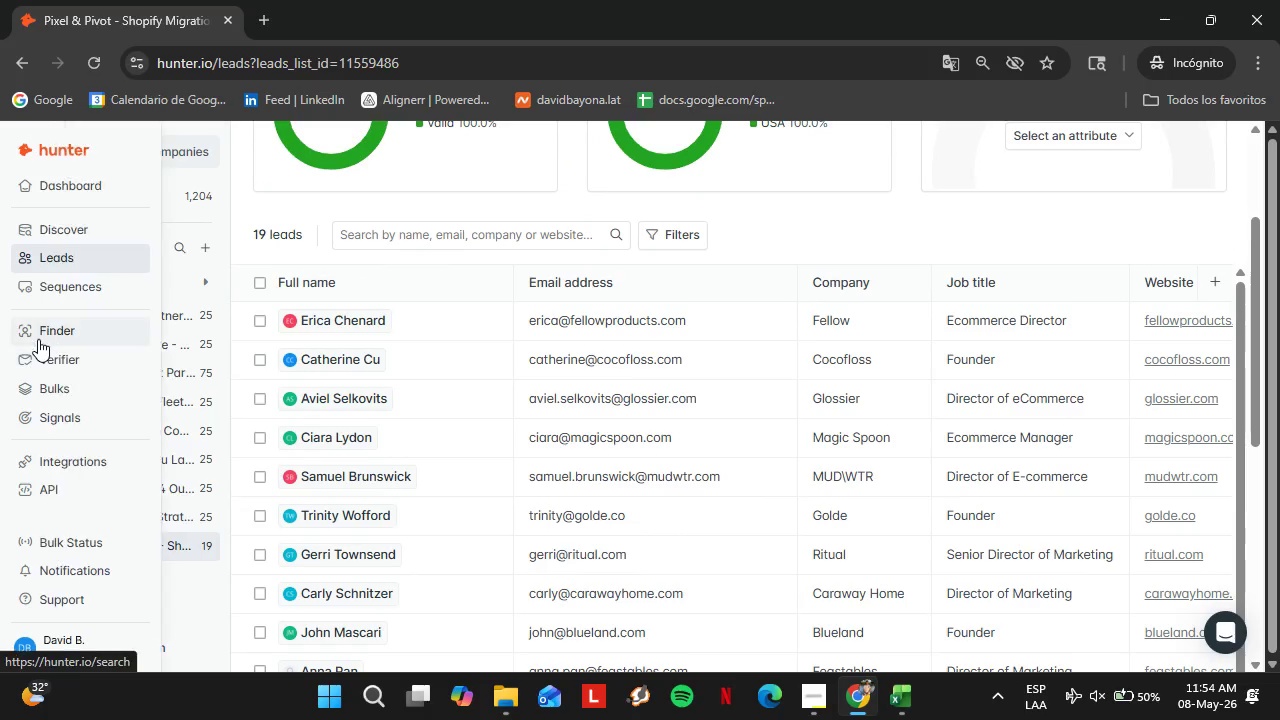 
left_click([38, 339])
 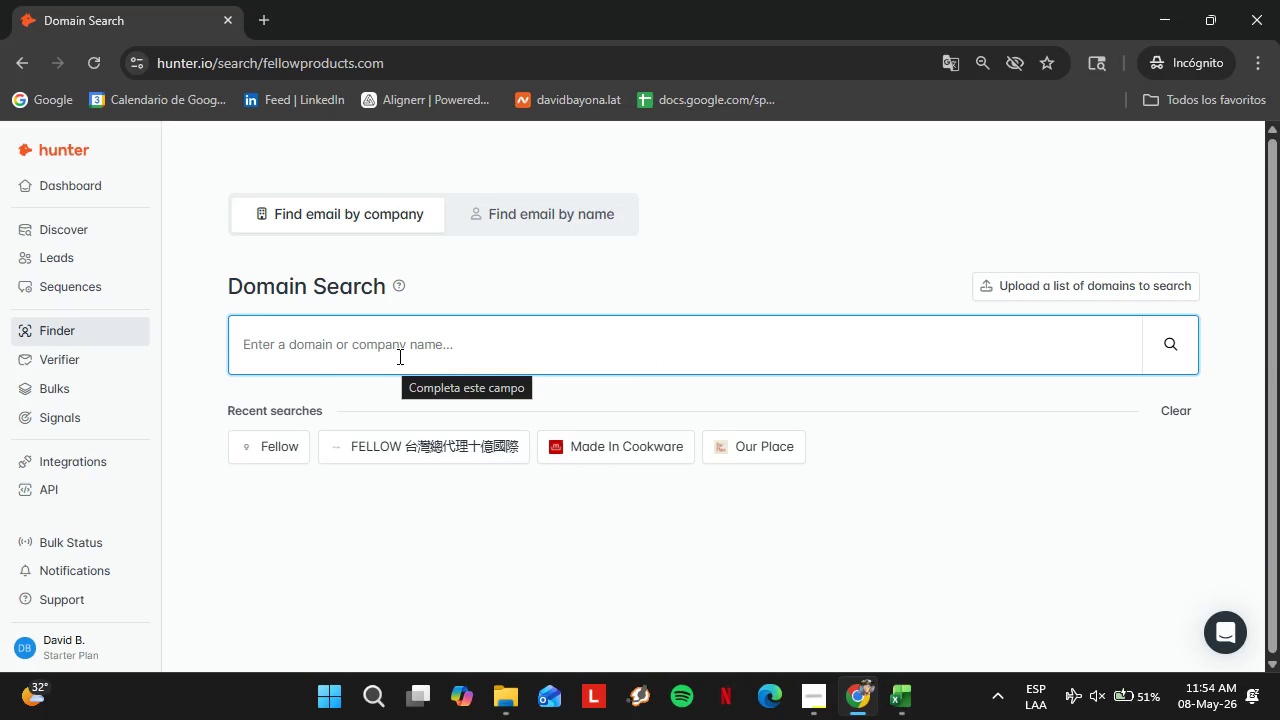 
wait(5.97)
 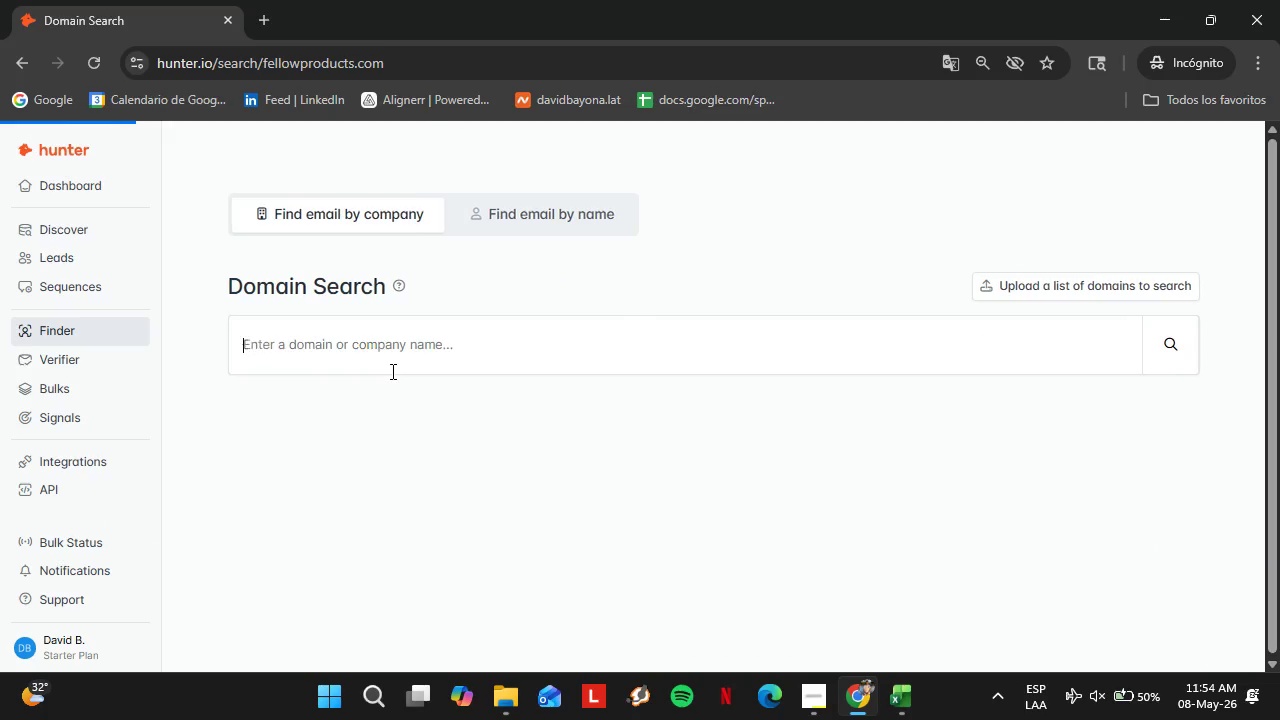 
type(stasherbag.com)
 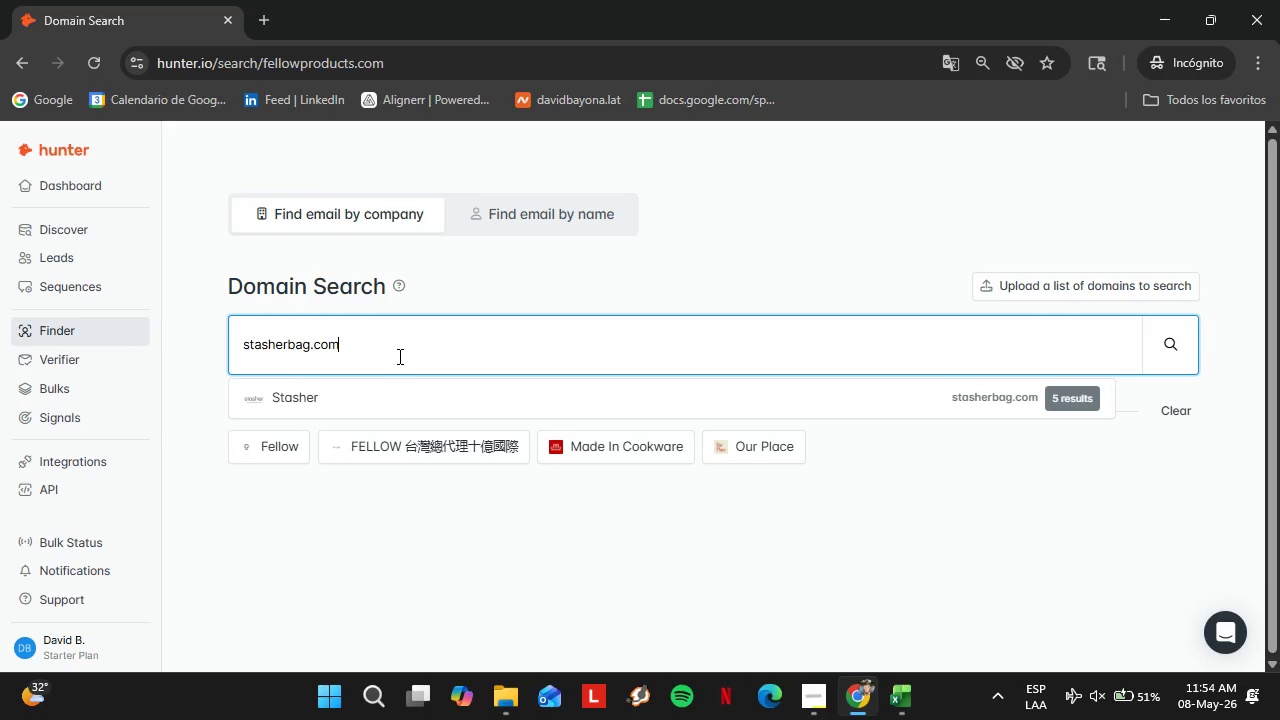 
key(Enter)
 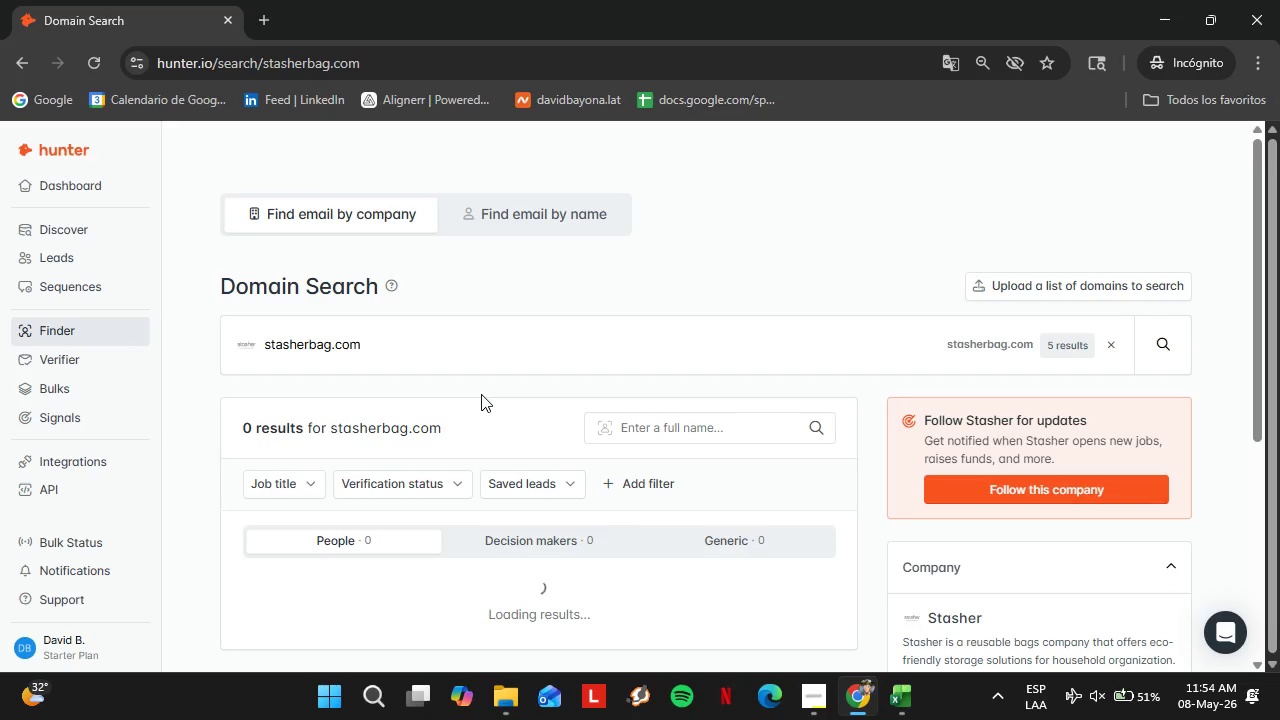 
scroll: coordinate [480, 394], scroll_direction: down, amount: 1.0
 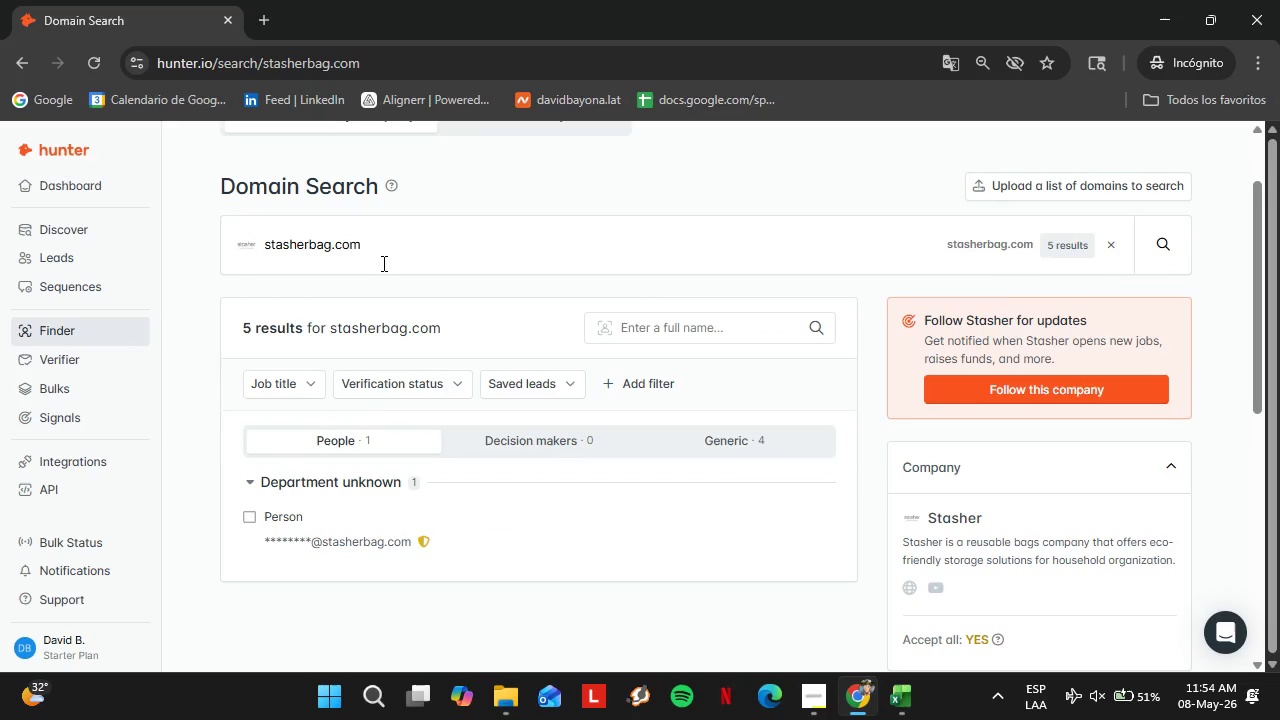 
double_click([382, 262])
 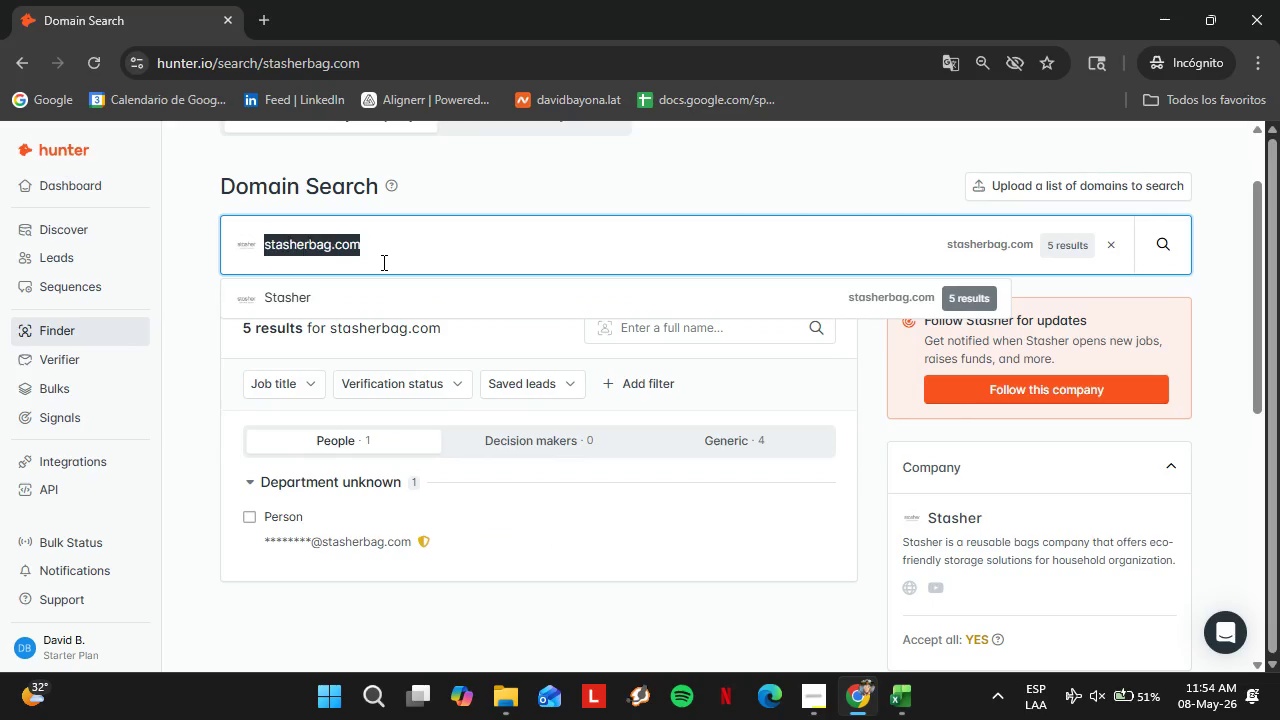 
triple_click([382, 262])
 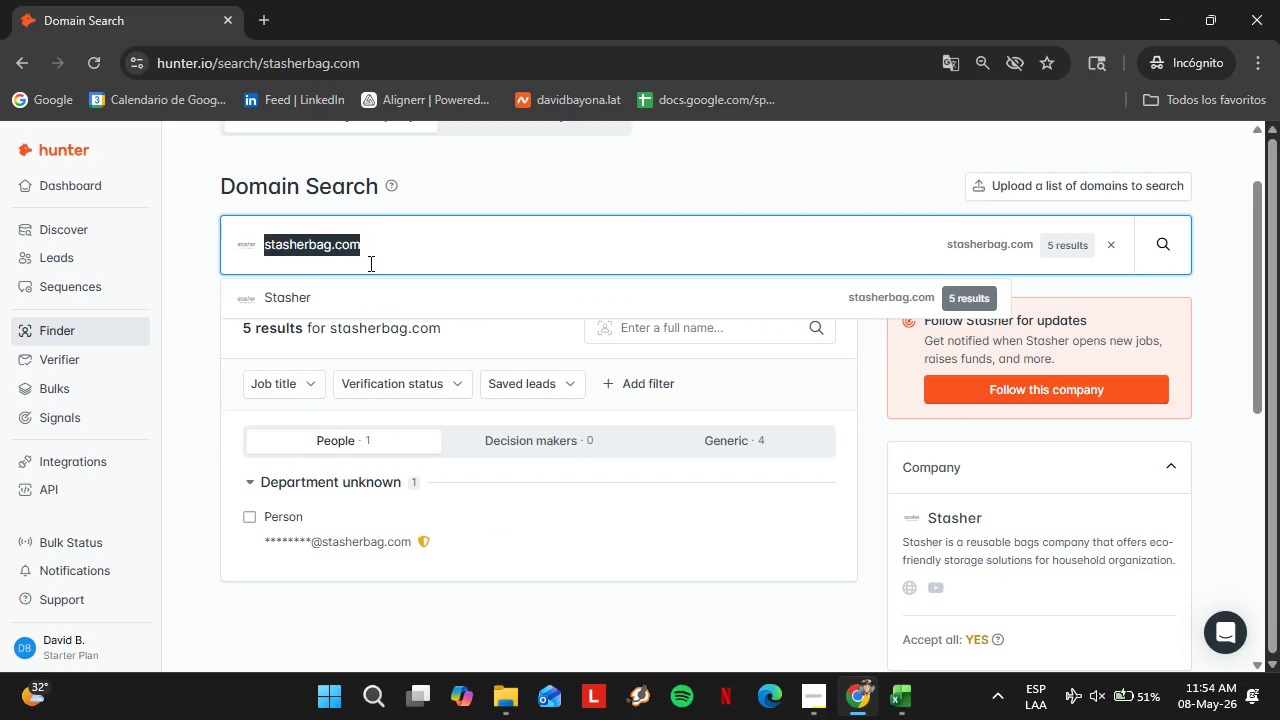 
type(simplehuman.com)
 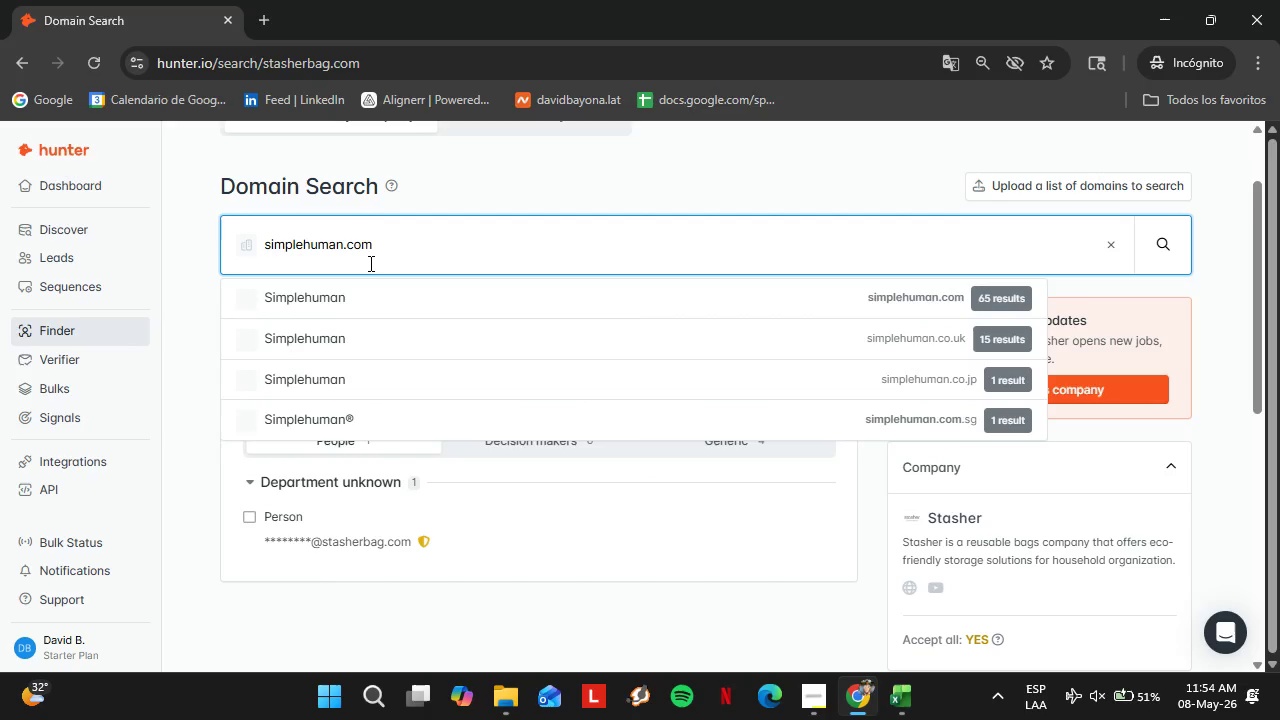 
key(Enter)
 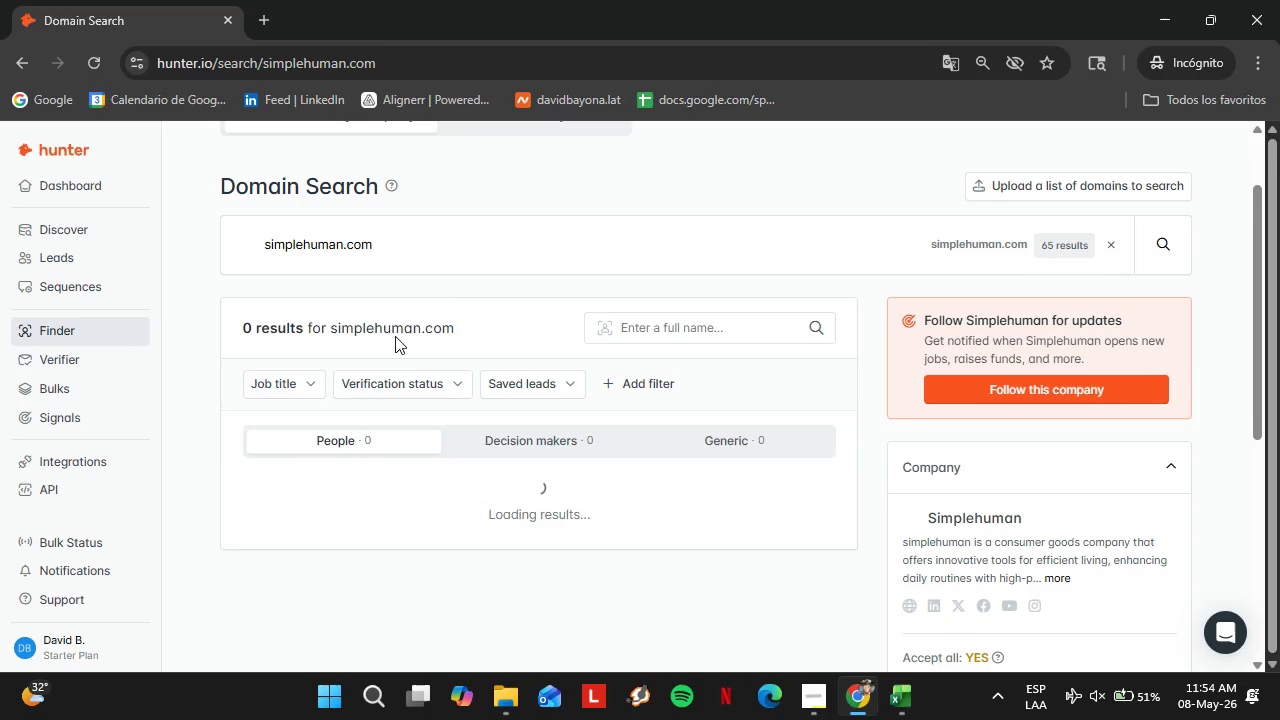 
scroll: coordinate [414, 427], scroll_direction: down, amount: 3.0
 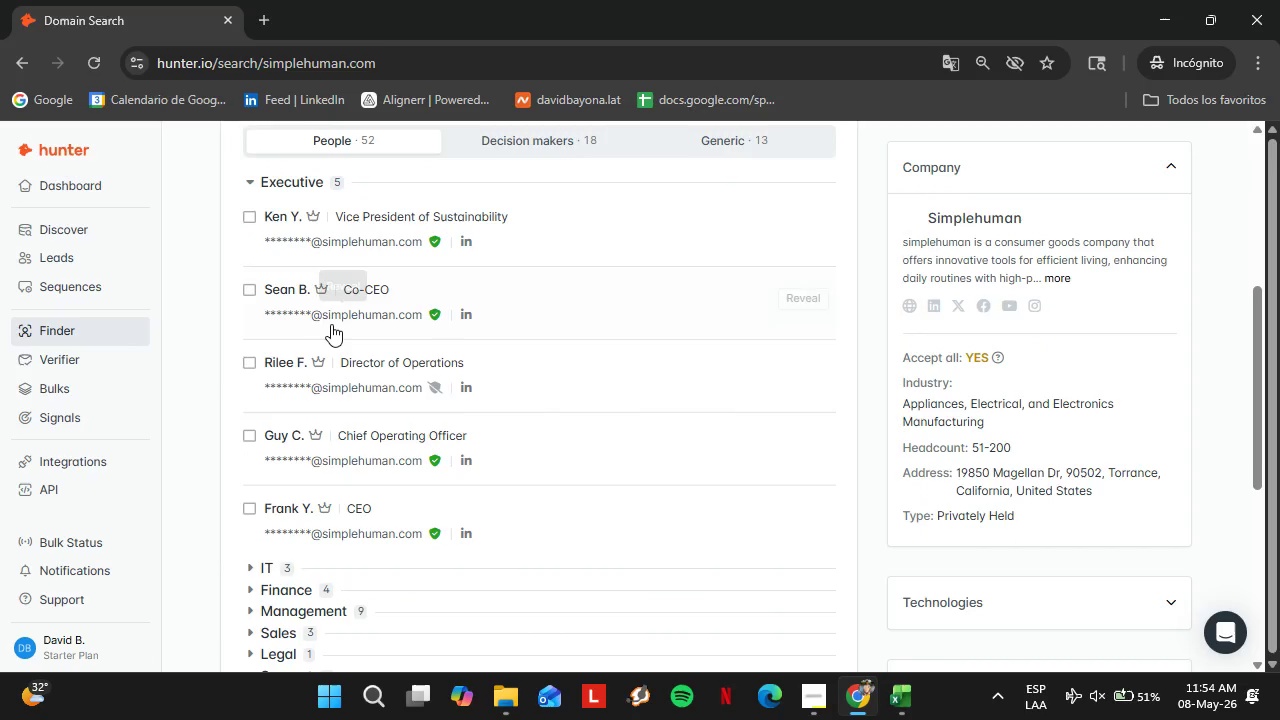 
scroll: coordinate [331, 324], scroll_direction: up, amount: 1.0
 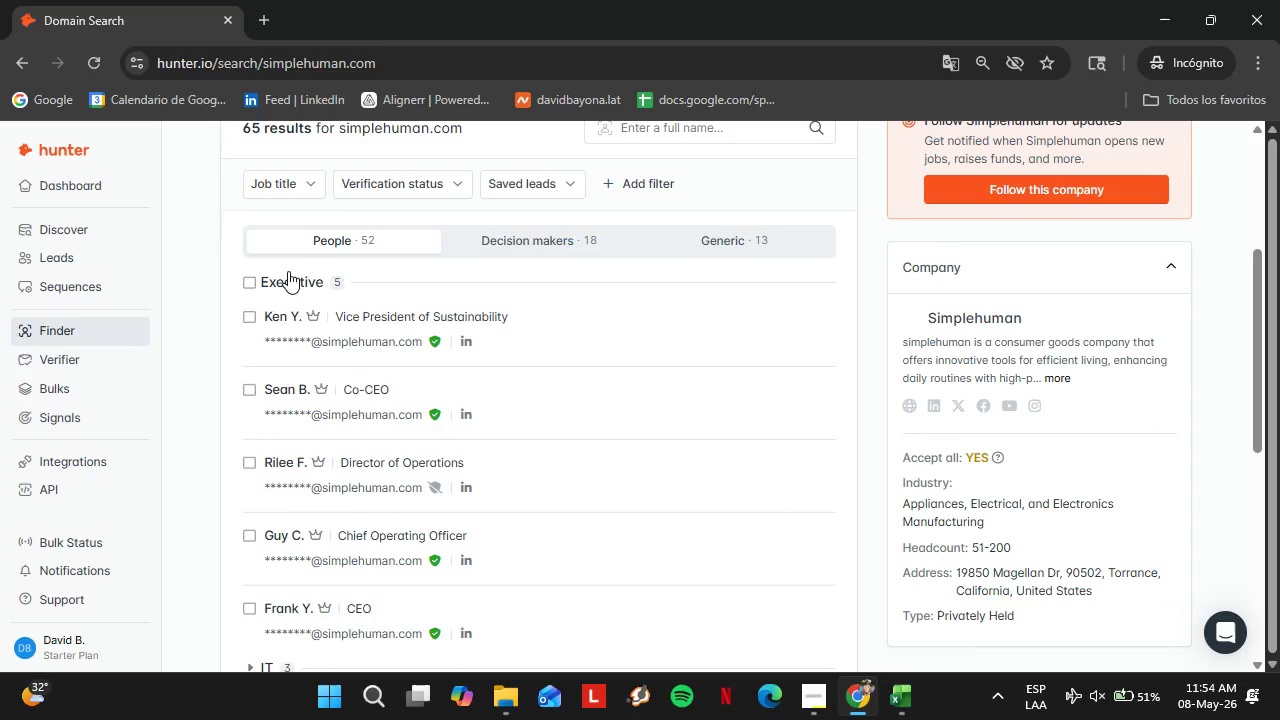 
left_click([288, 271])
 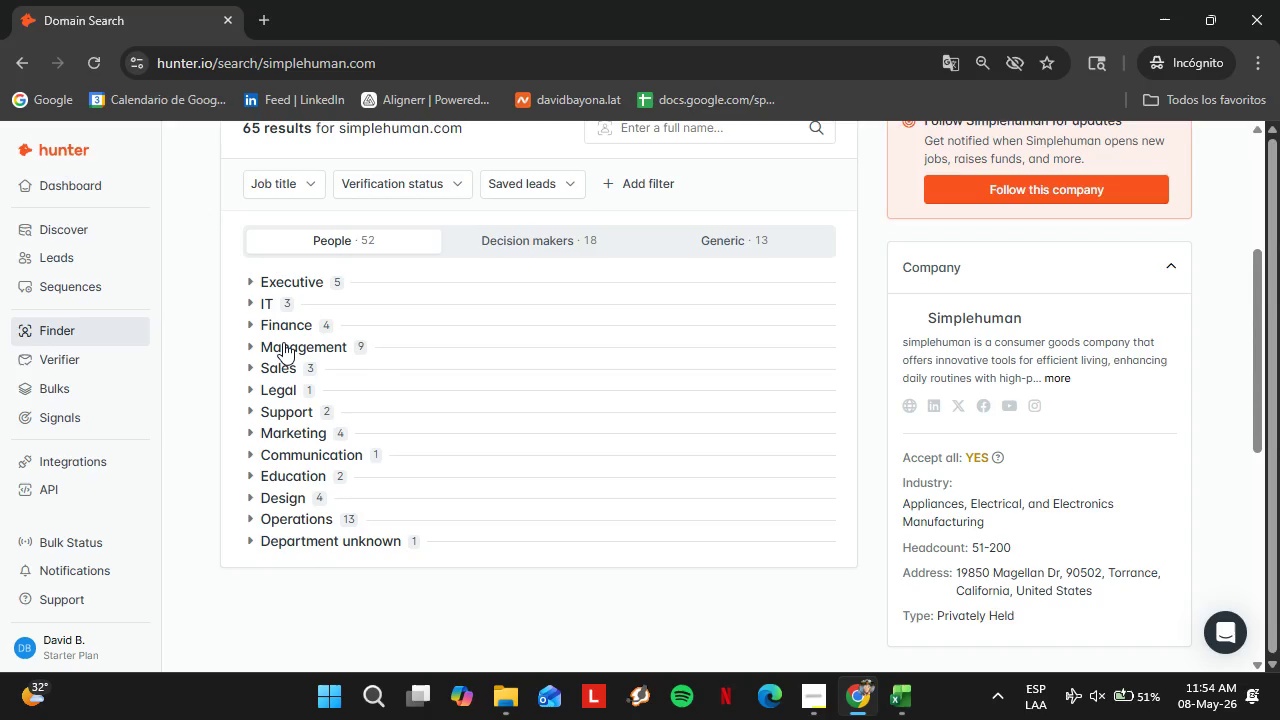 
left_click([283, 342])
 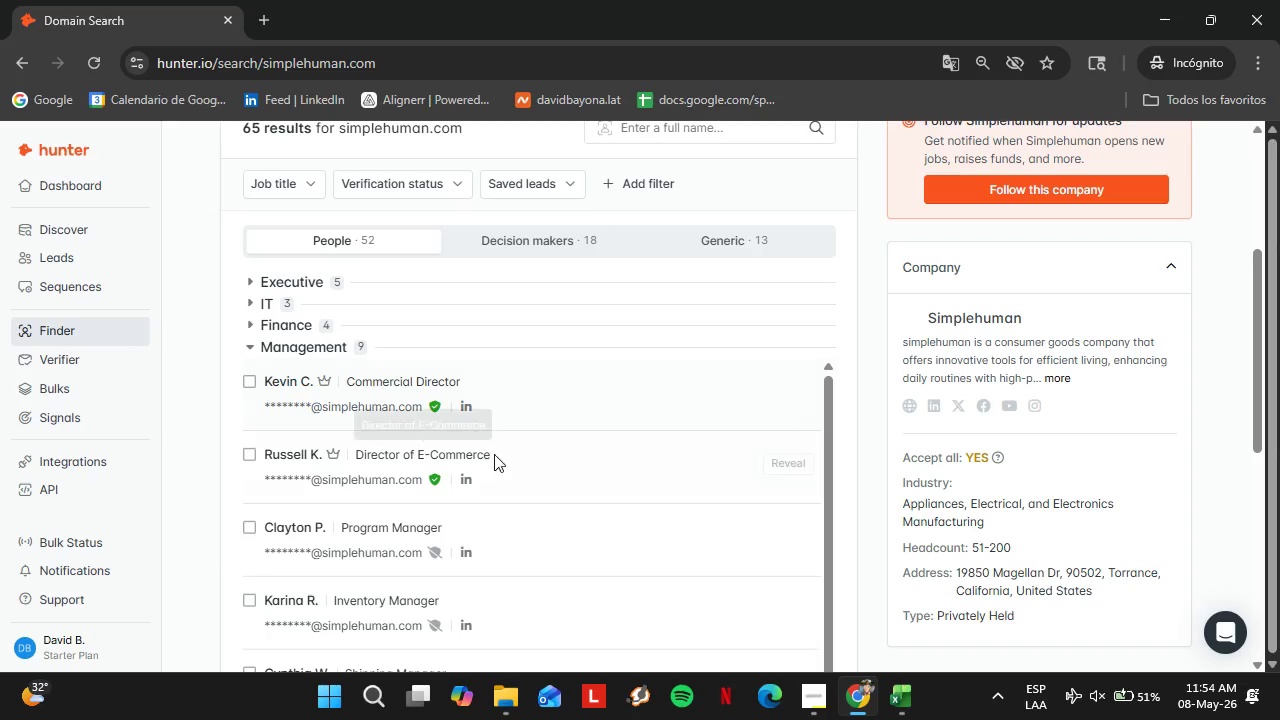 
left_click([781, 472])
 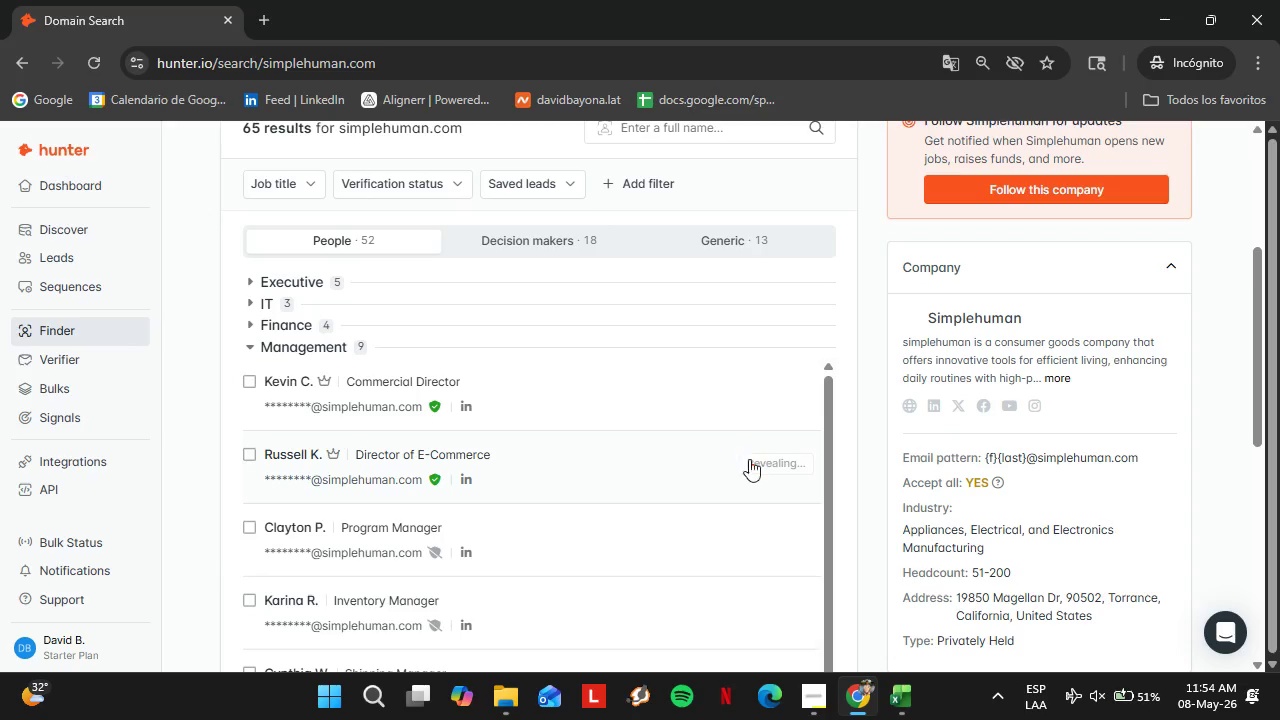 
left_click([751, 454])
 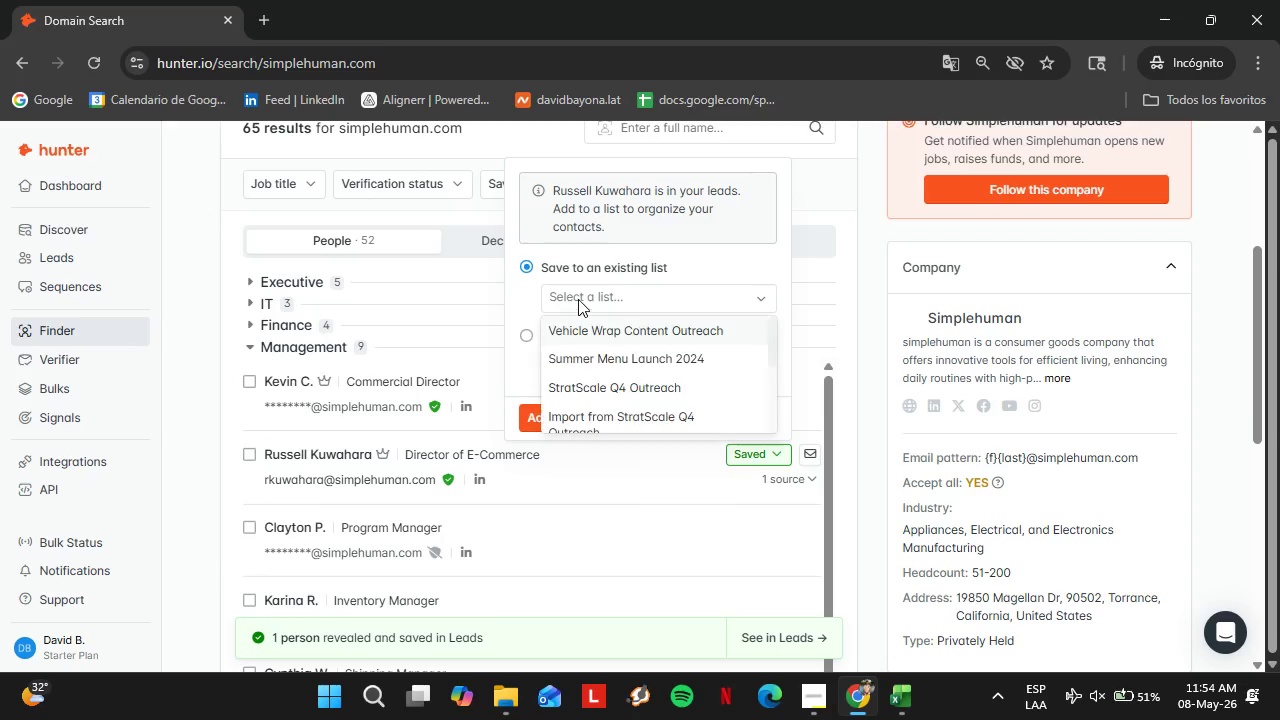 
left_click([578, 299])
 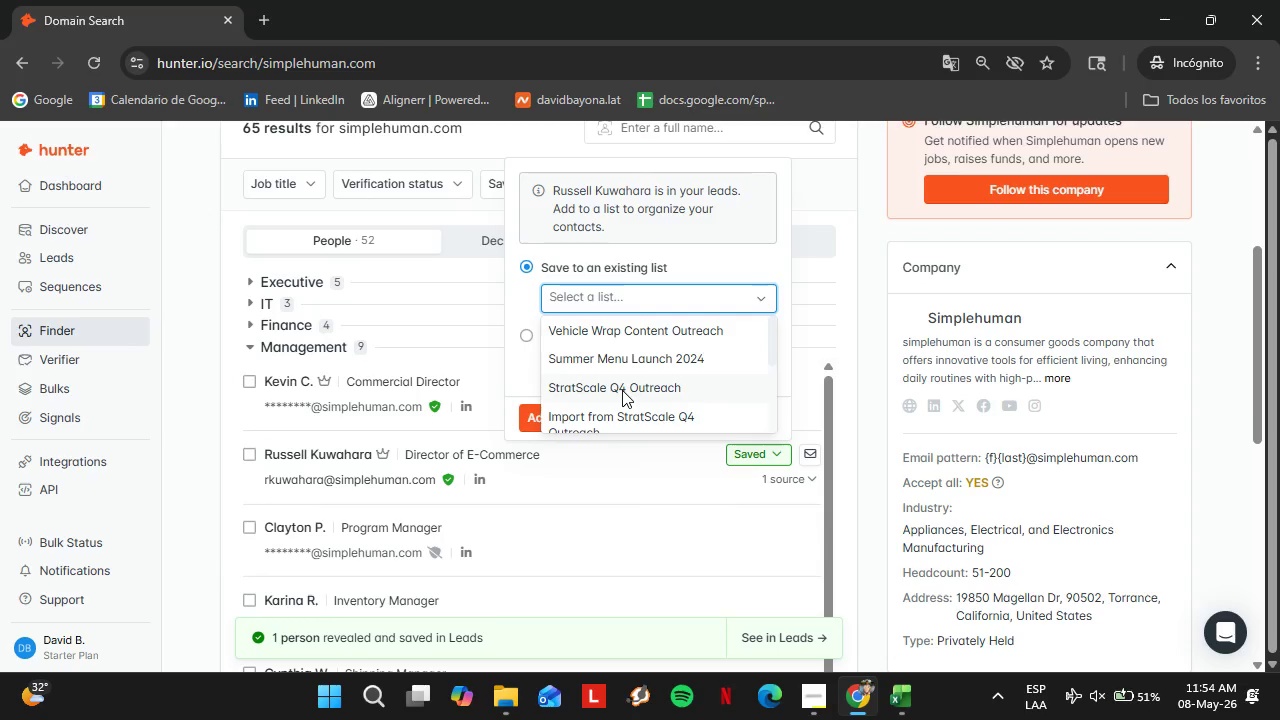 
scroll: coordinate [622, 390], scroll_direction: down, amount: 1.0
 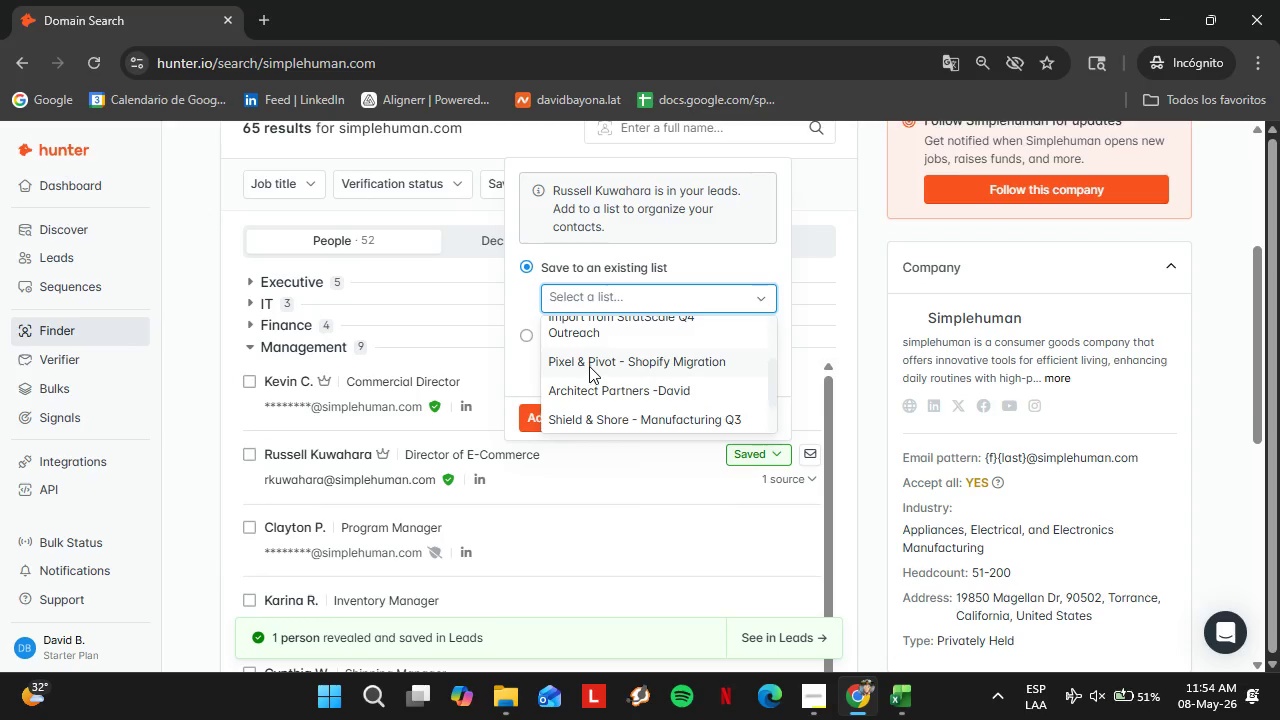 
left_click([588, 364])
 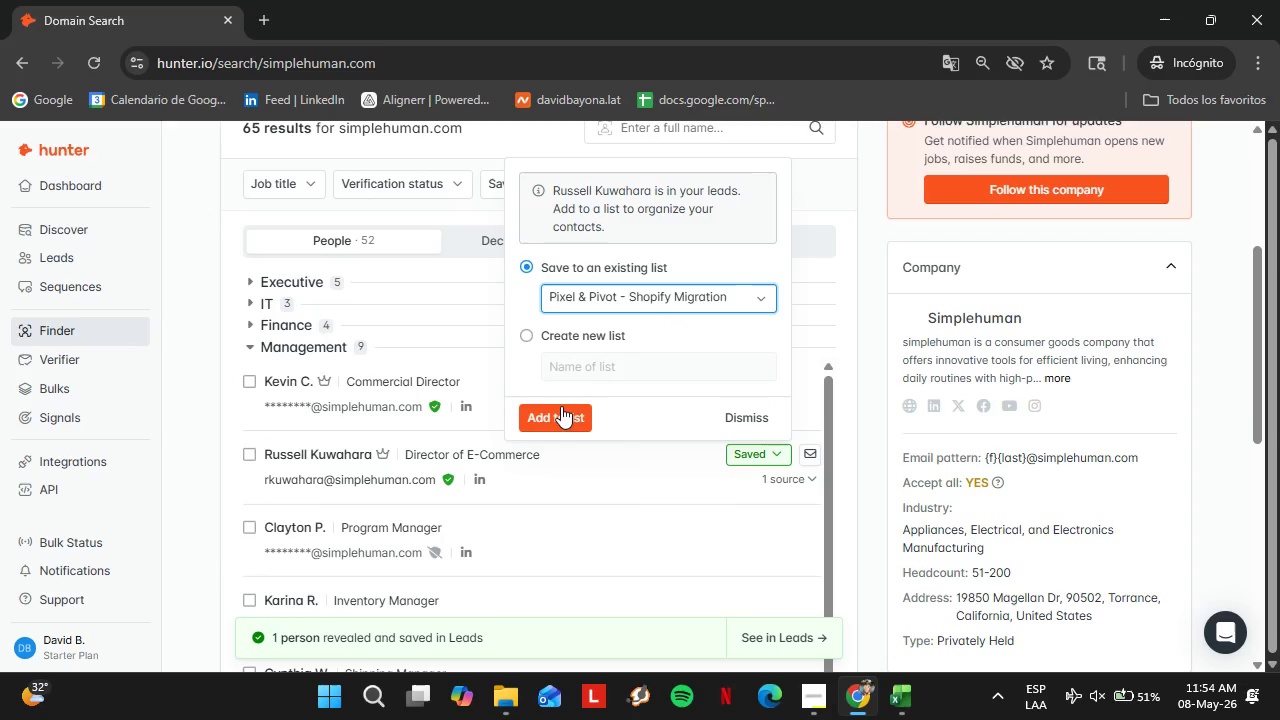 
left_click([556, 411])
 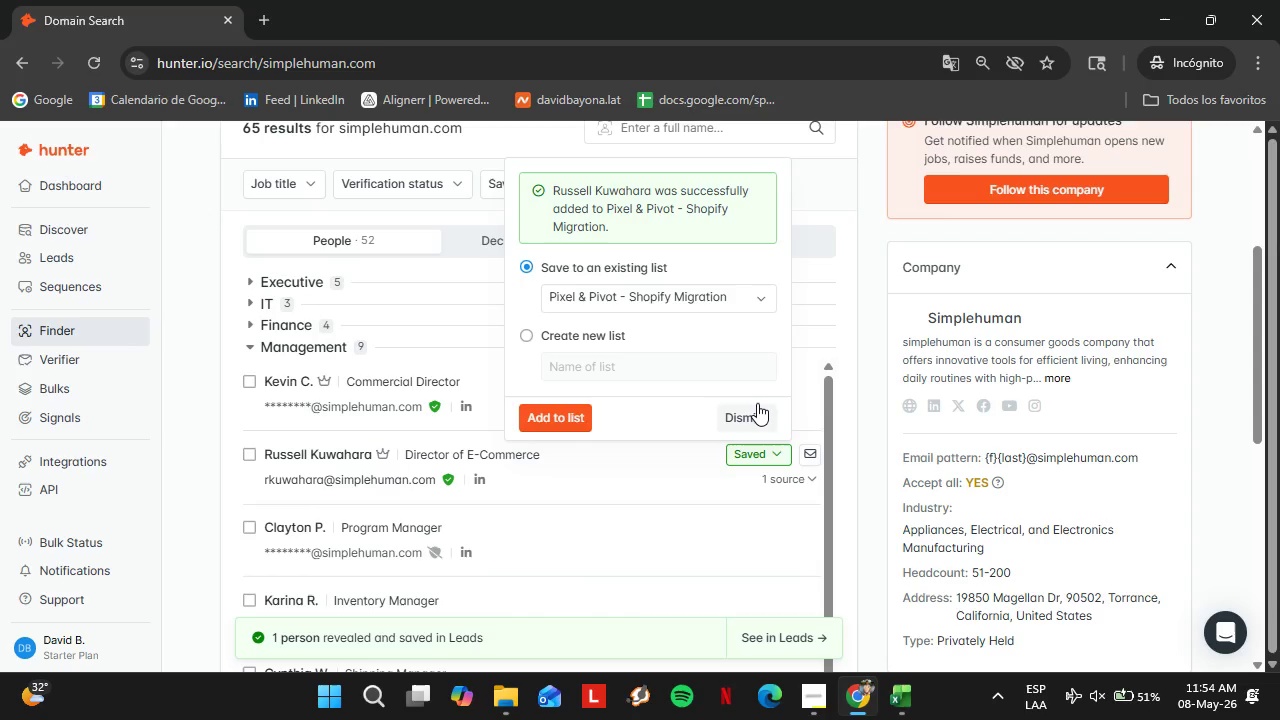 
left_click([756, 408])
 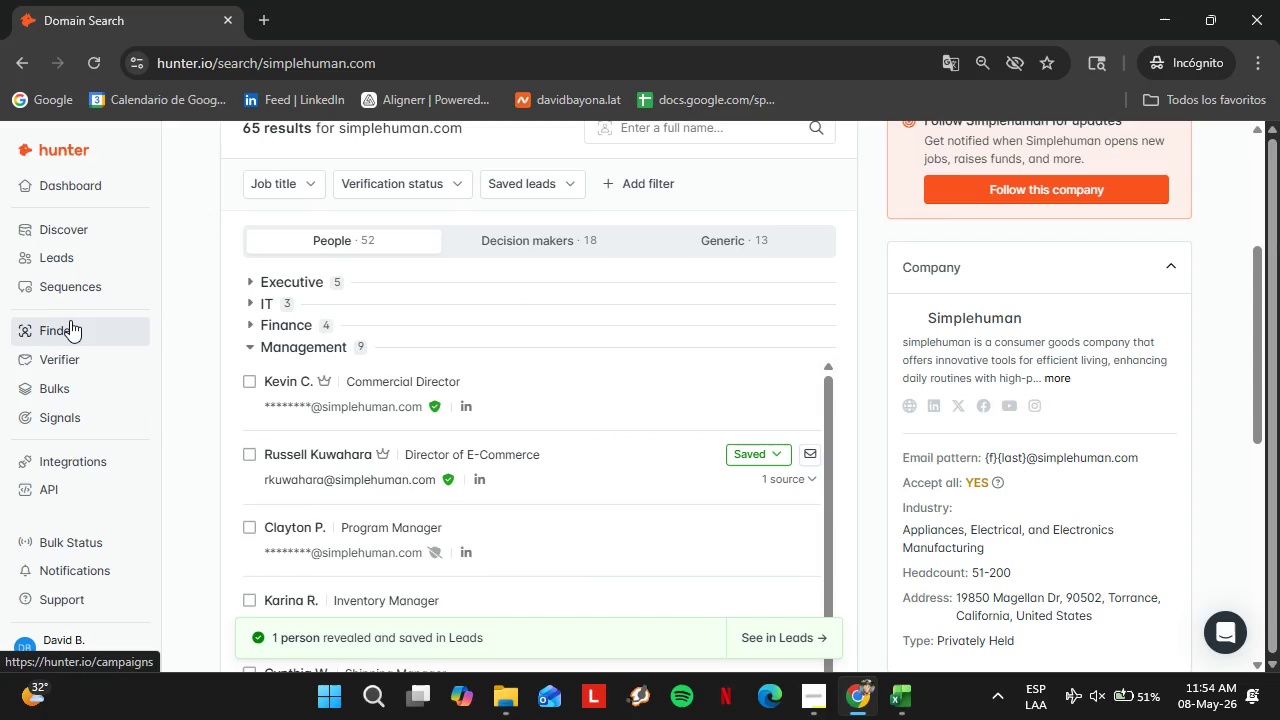 
scroll: coordinate [295, 337], scroll_direction: up, amount: 2.0
 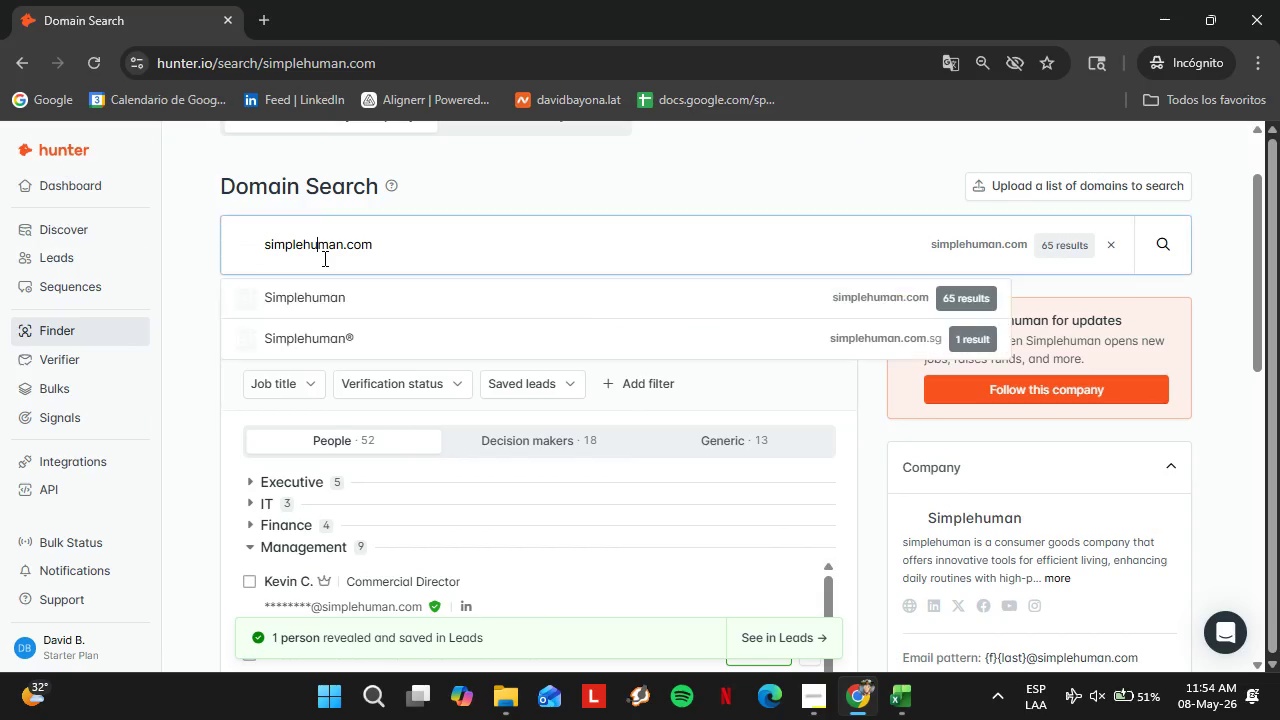 
double_click([323, 258])
 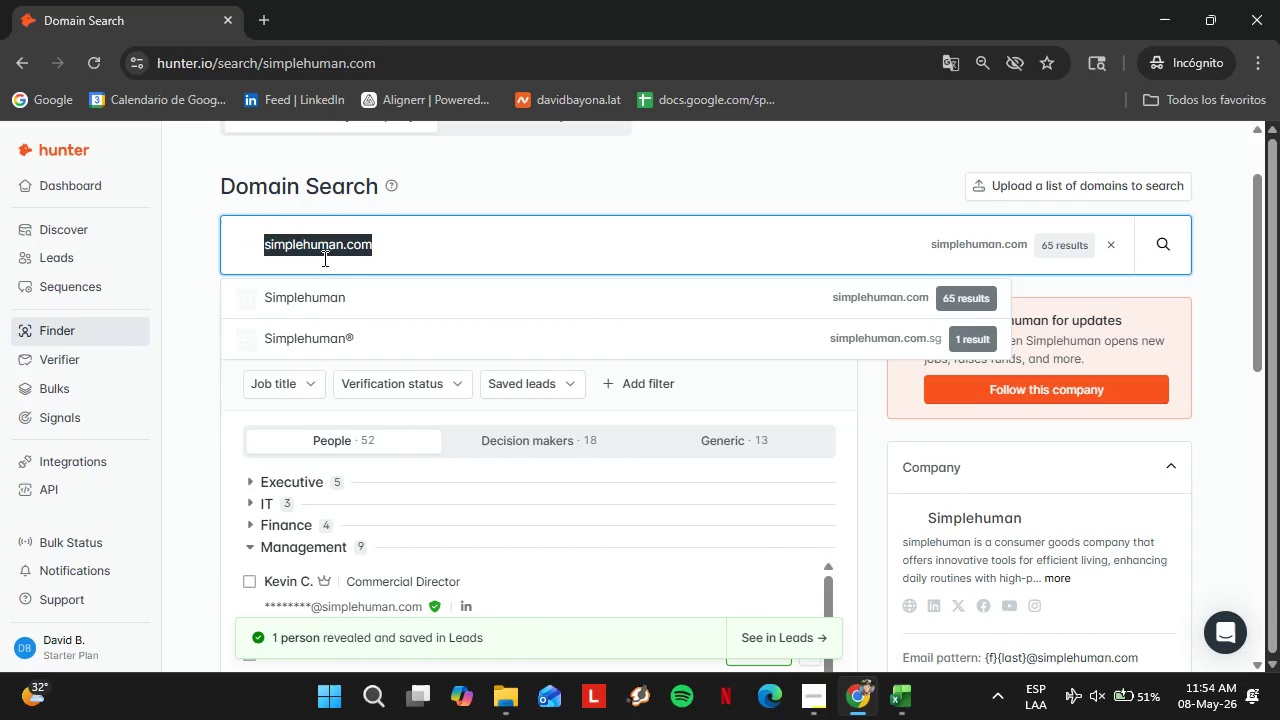 
triple_click([323, 258])
 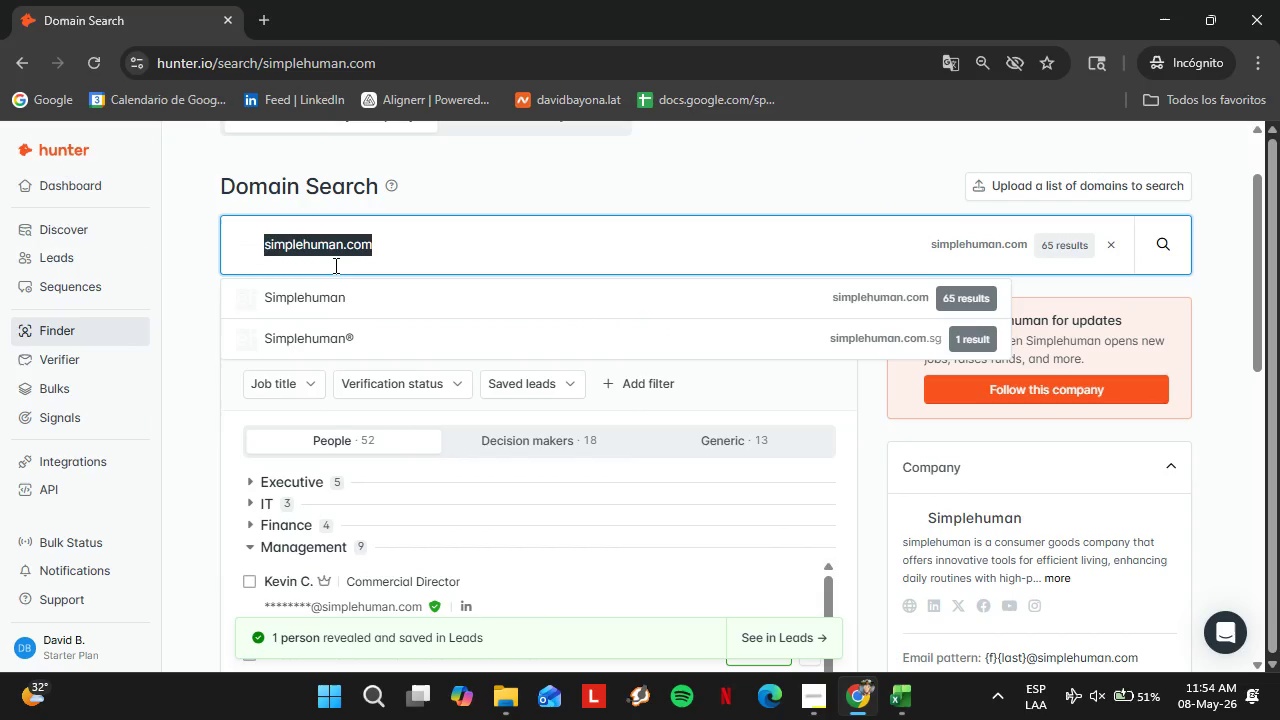 
type(hydrow.com)
 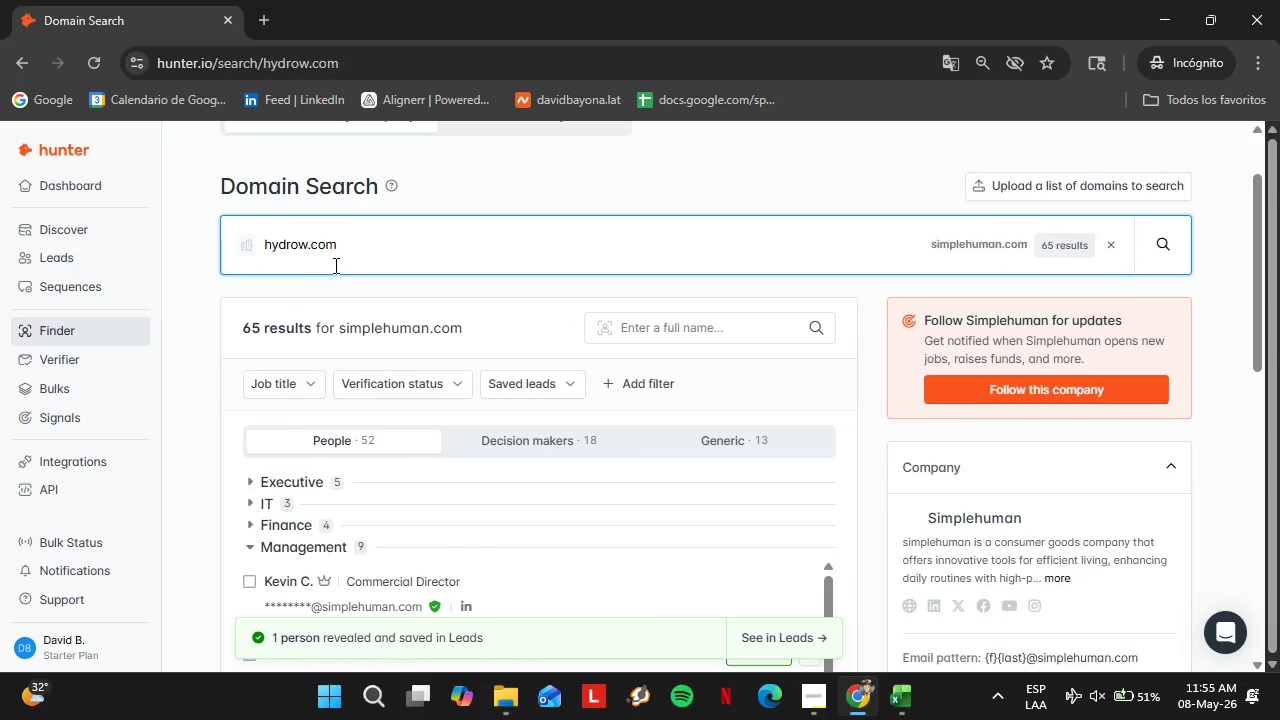 
key(Enter)
 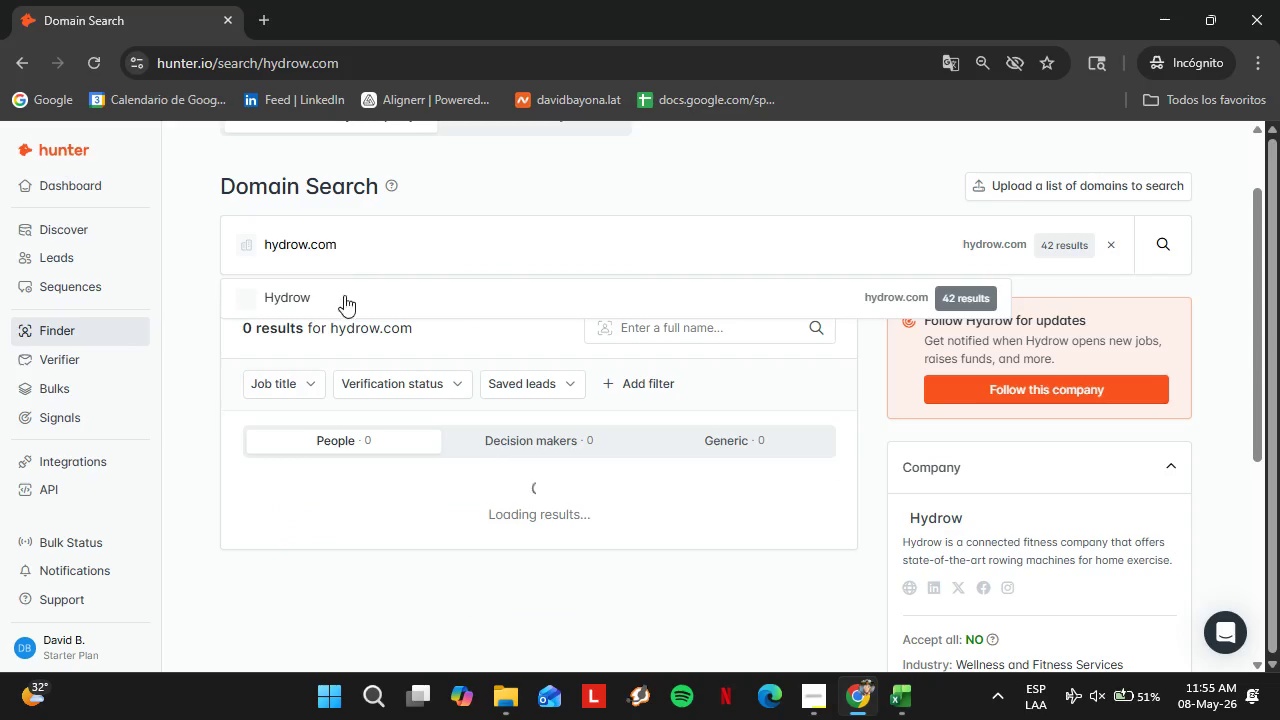 
left_click([344, 301])
 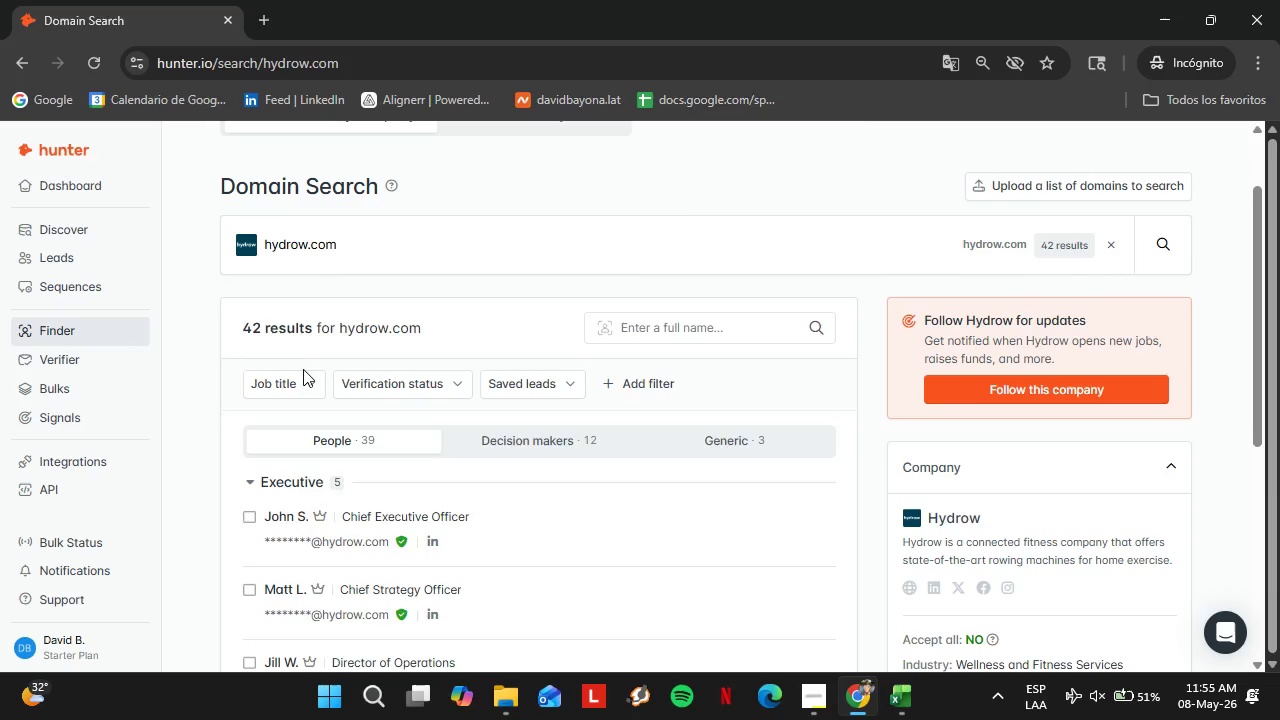 
left_click([294, 381])
 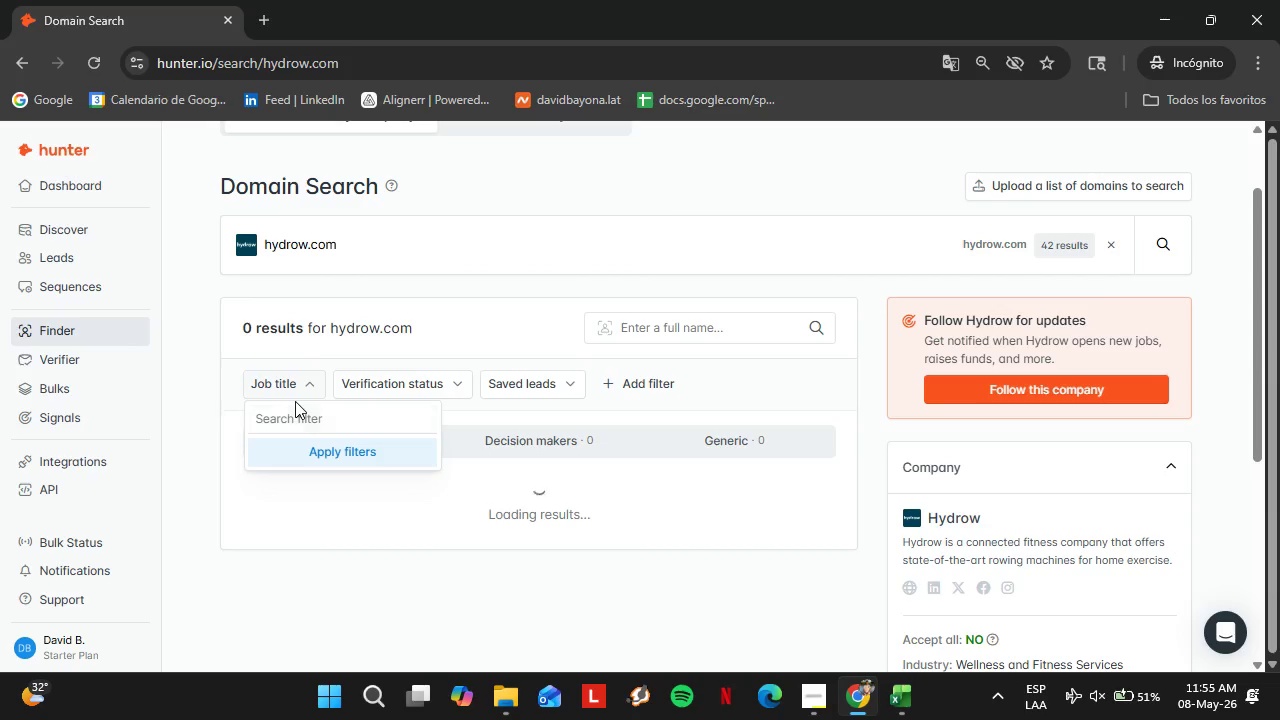 
double_click([296, 378])
 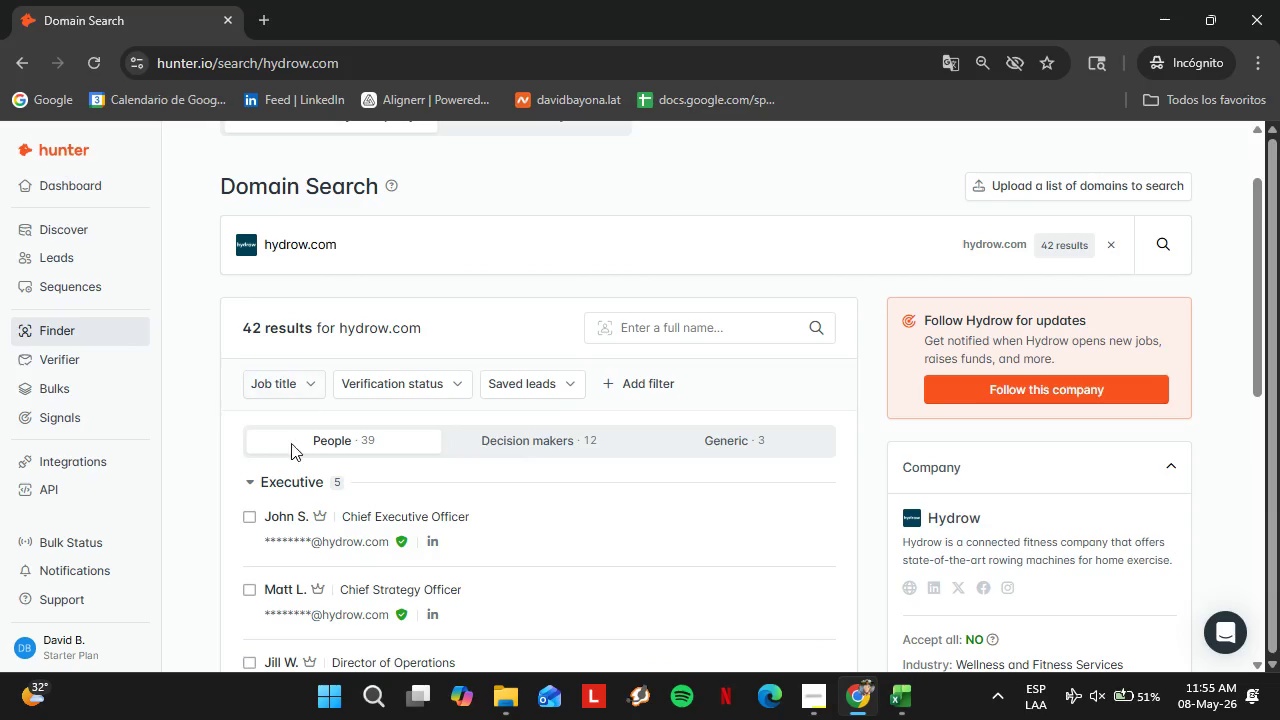 
left_click([293, 481])
 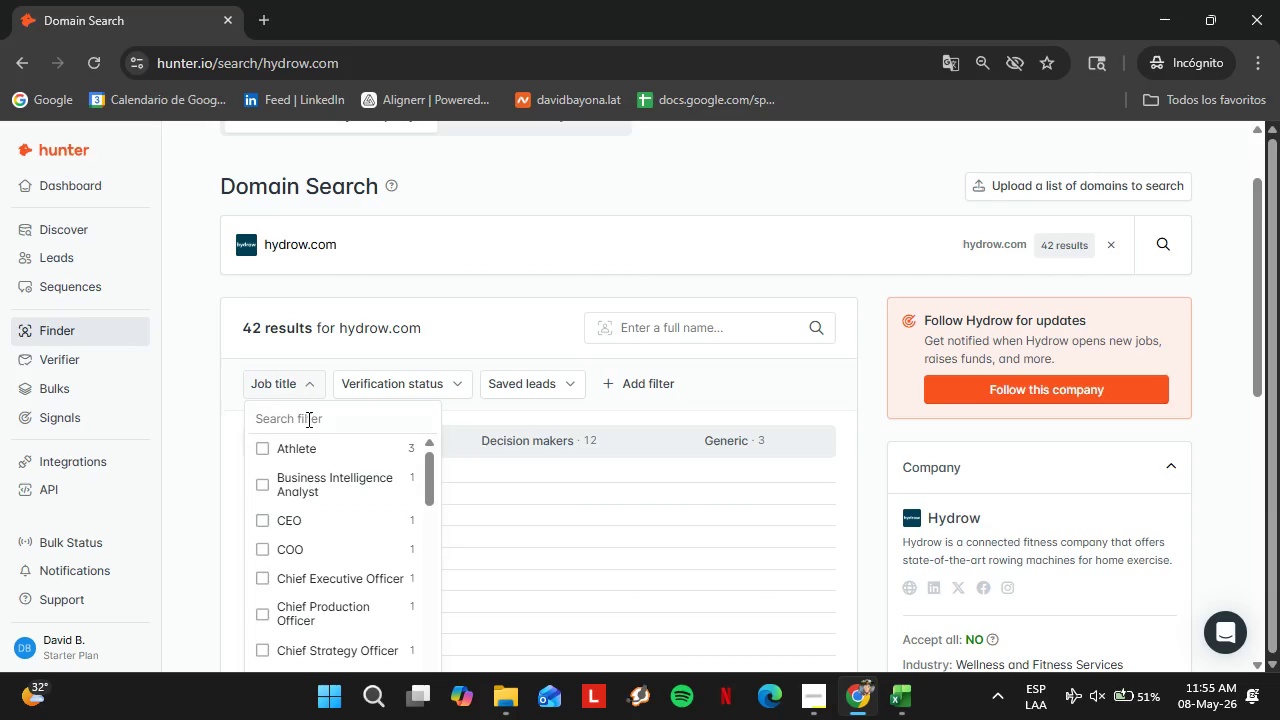 
double_click([307, 419])
 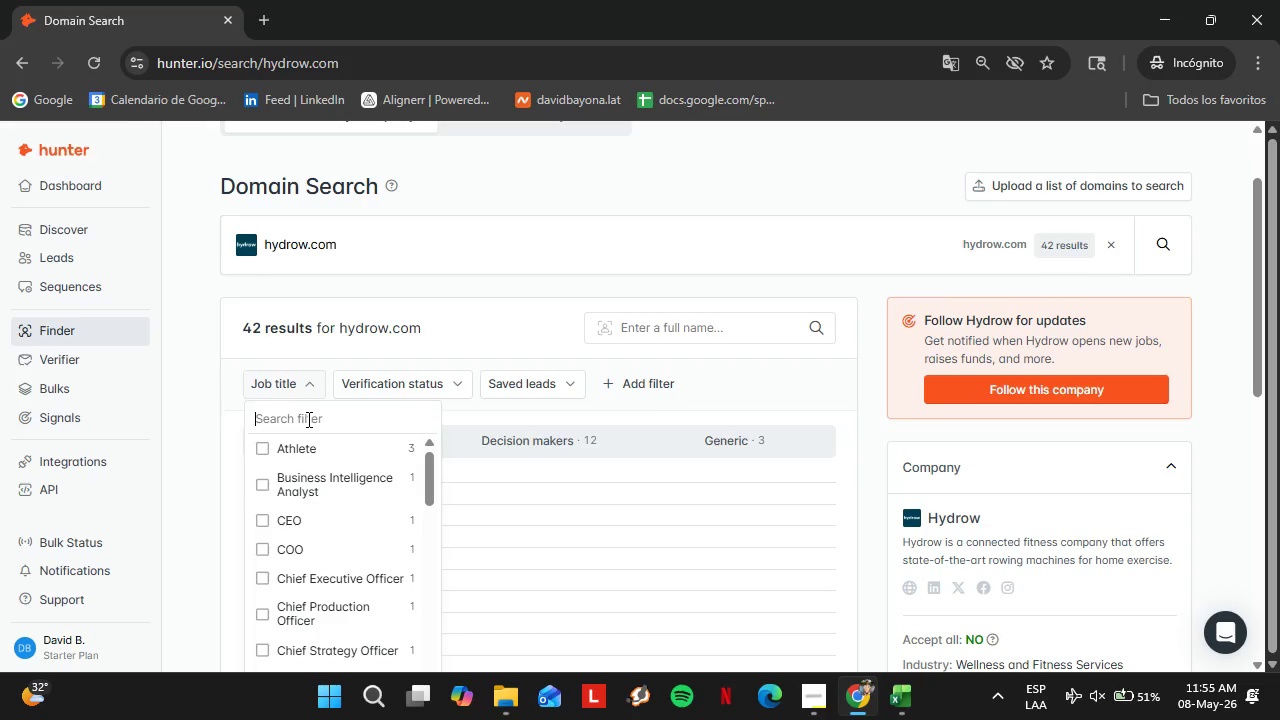 
type(ecom)
key(Backspace)
key(Backspace)
key(Backspace)
key(Backspace)
key(Backspace)
key(Backspace)
type(marke)
 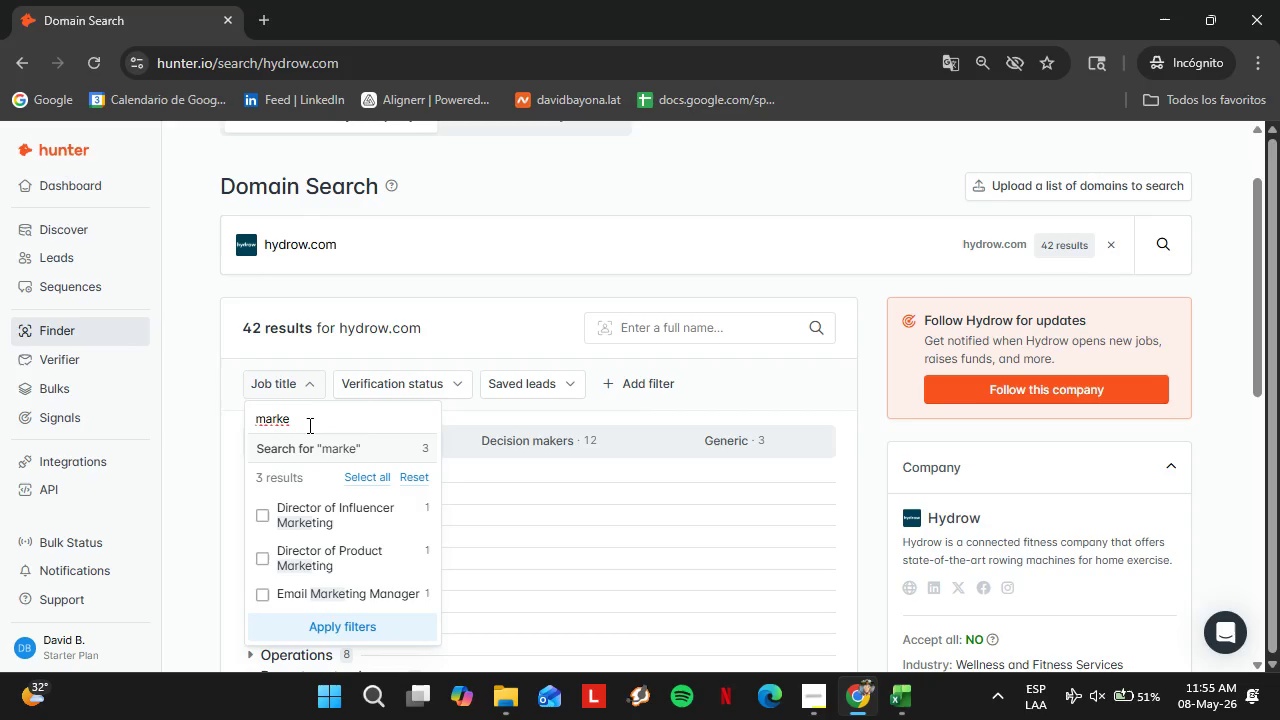 
wait(5.16)
 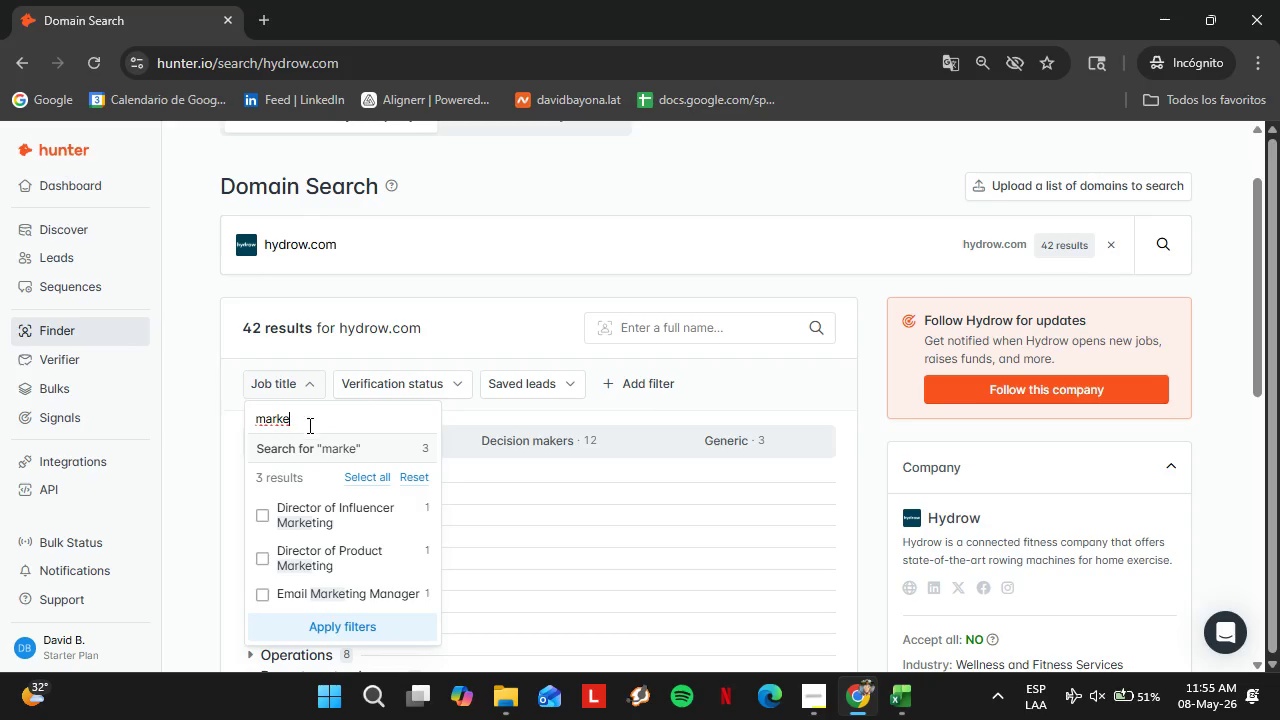 
left_click_drag(start_coordinate=[293, 414], to_coordinate=[255, 415])
 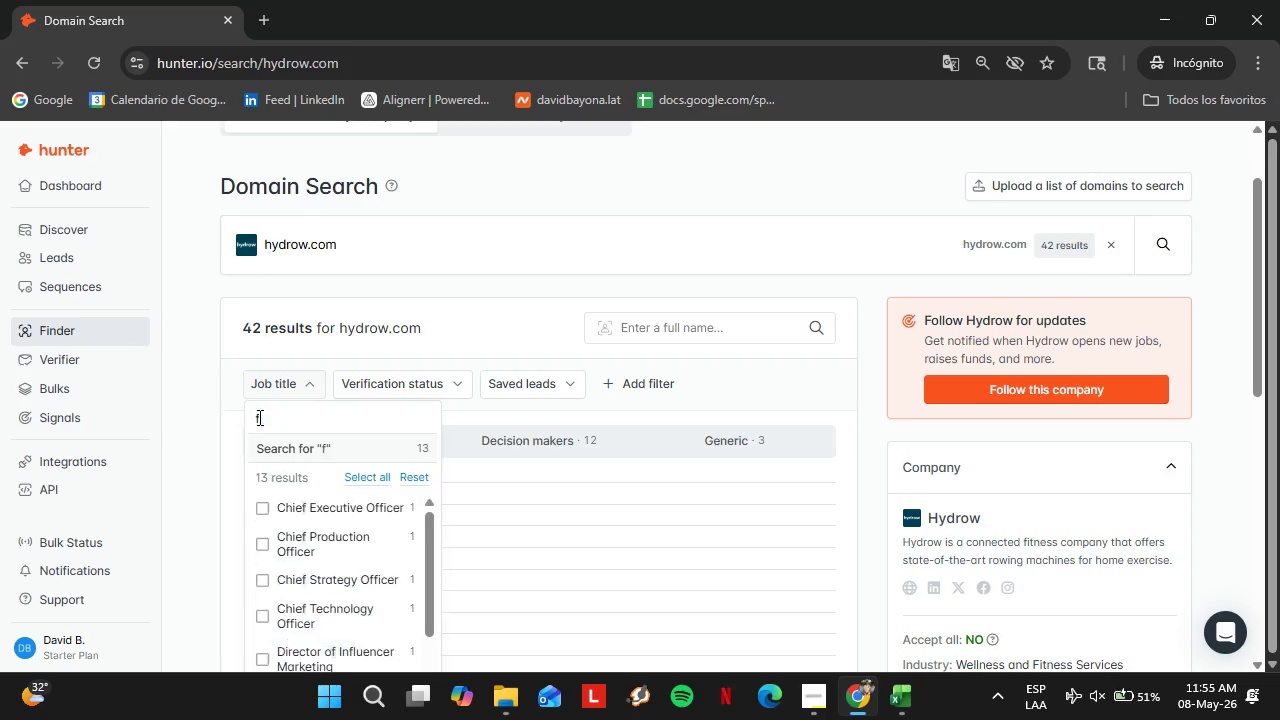 
type(foun)
key(Backspace)
key(Backspace)
key(Backspace)
key(Backspace)
key(Backspace)
key(Backspace)
key(Backspace)
 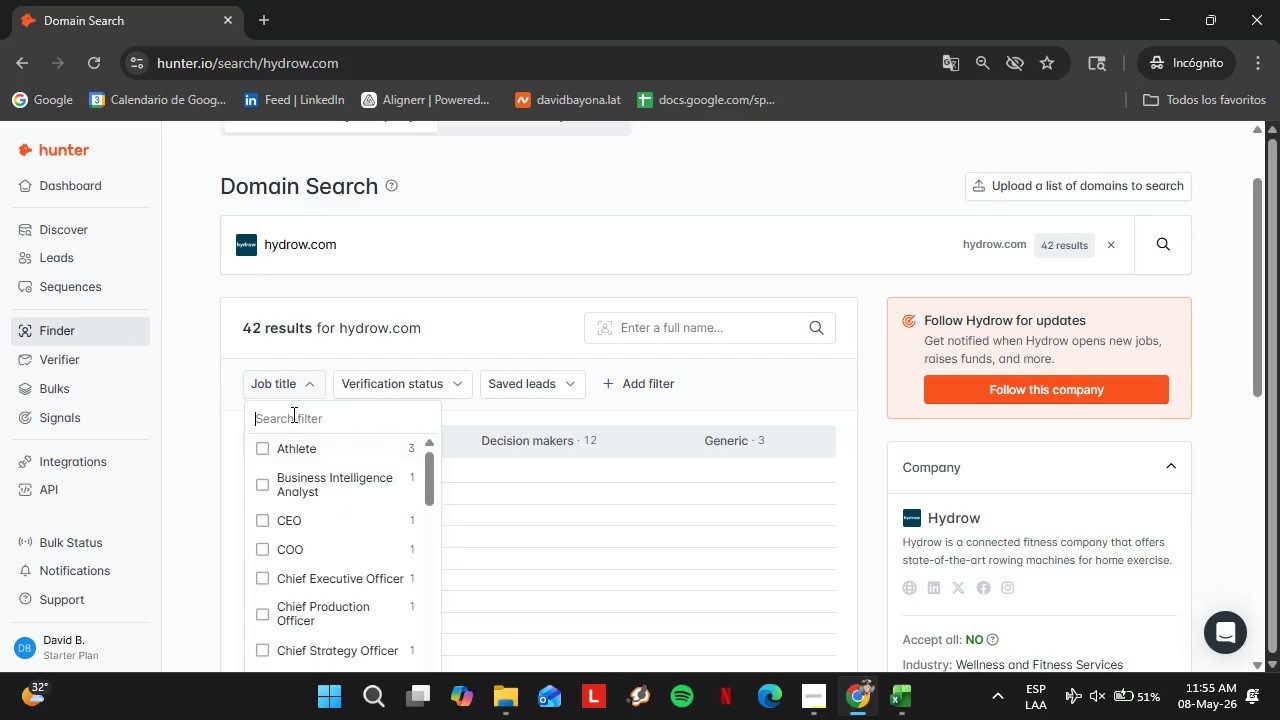 
double_click([204, 404])
 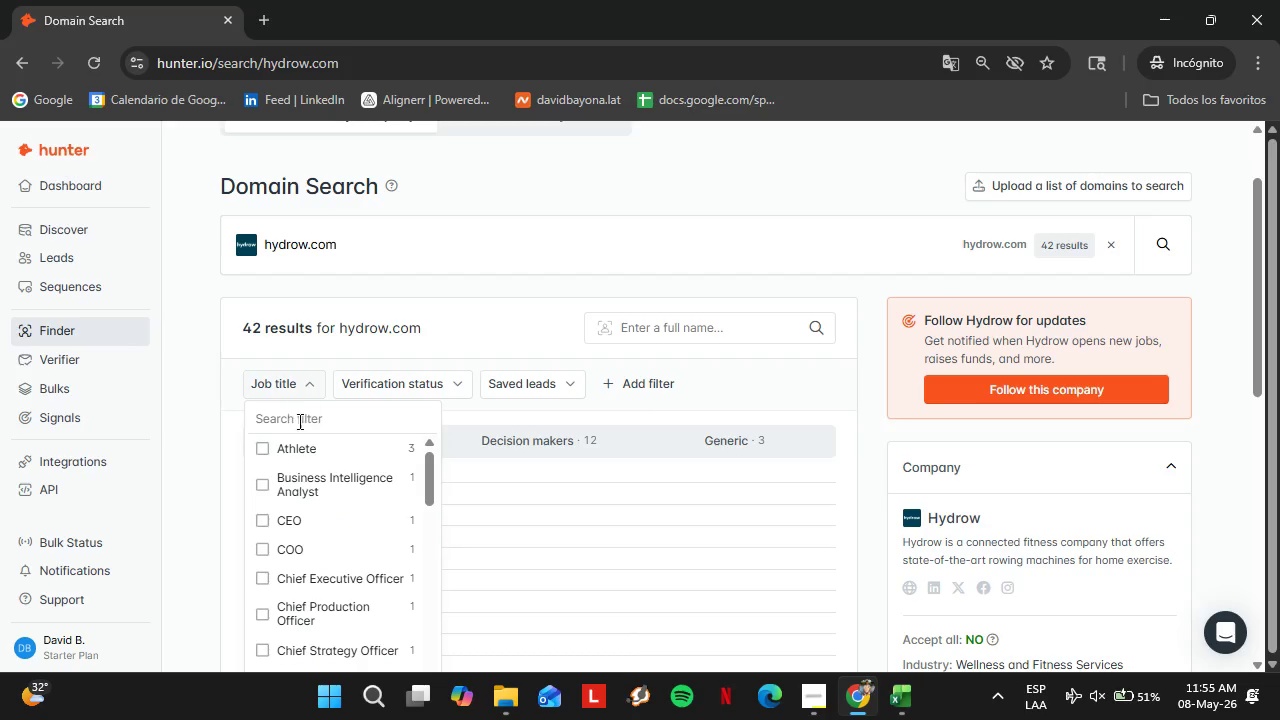 
double_click([296, 426])
 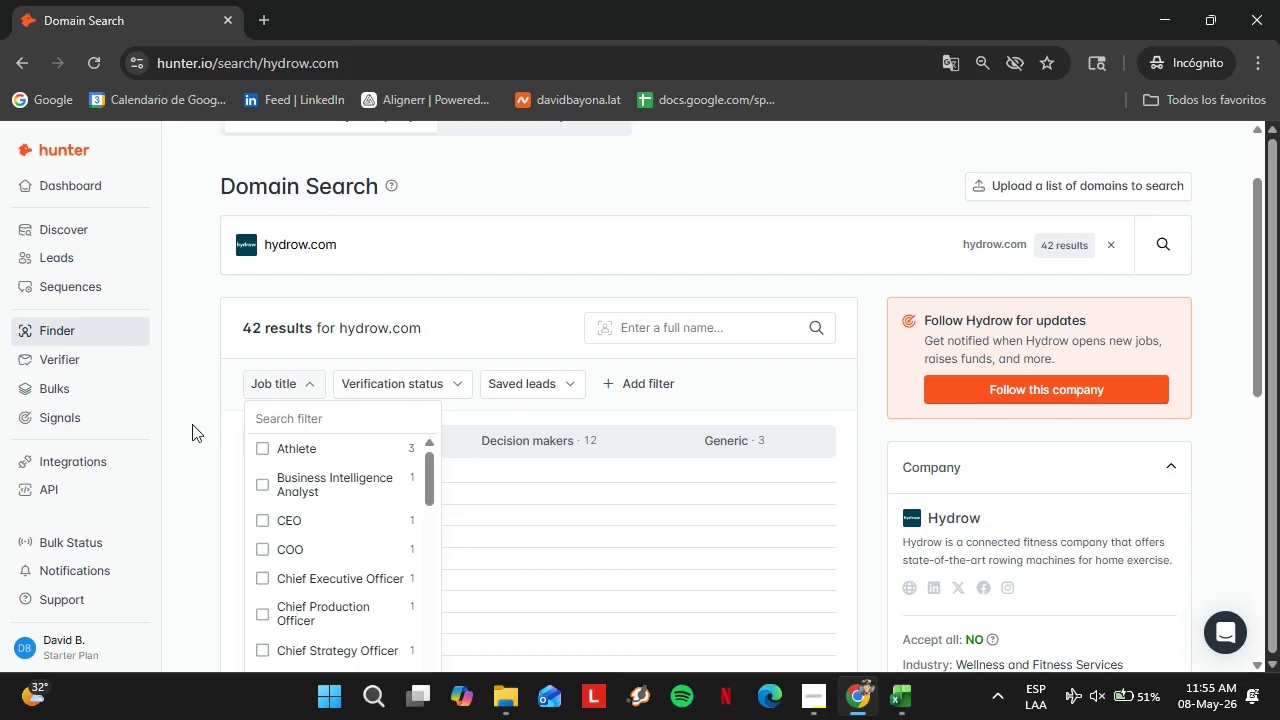 
left_click_drag(start_coordinate=[192, 424], to_coordinate=[197, 426])
 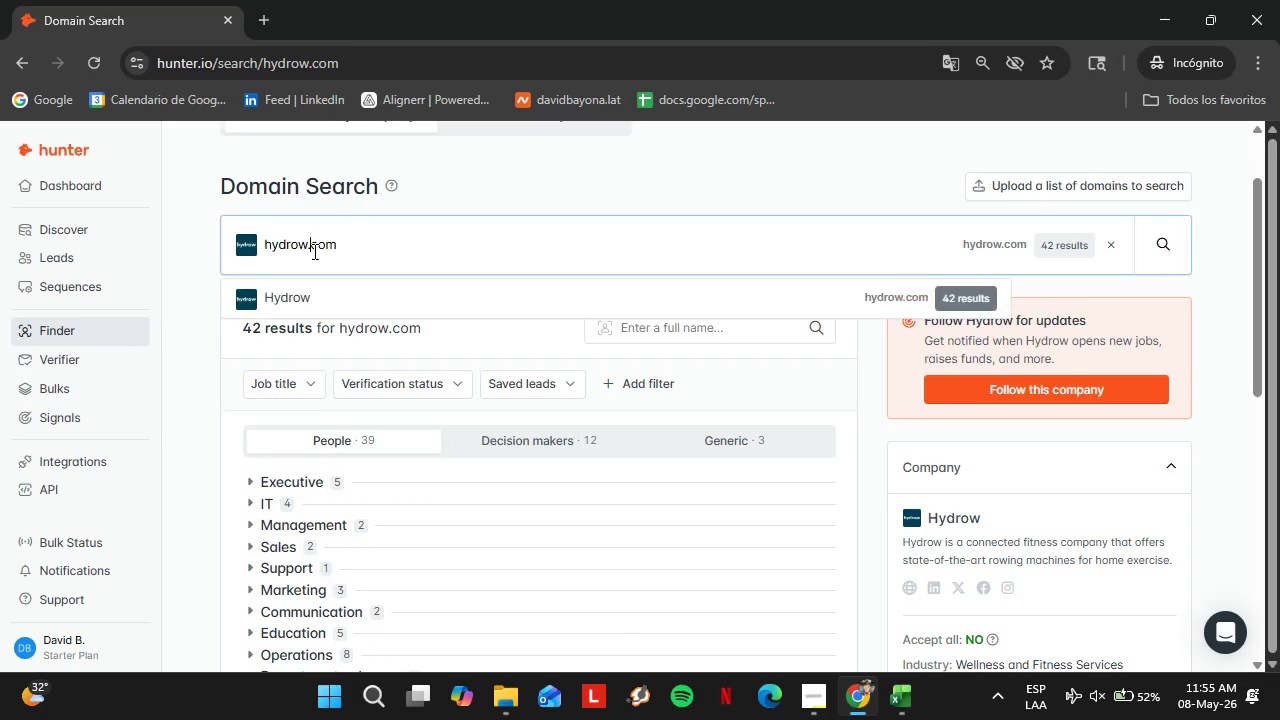 
double_click([313, 251])
 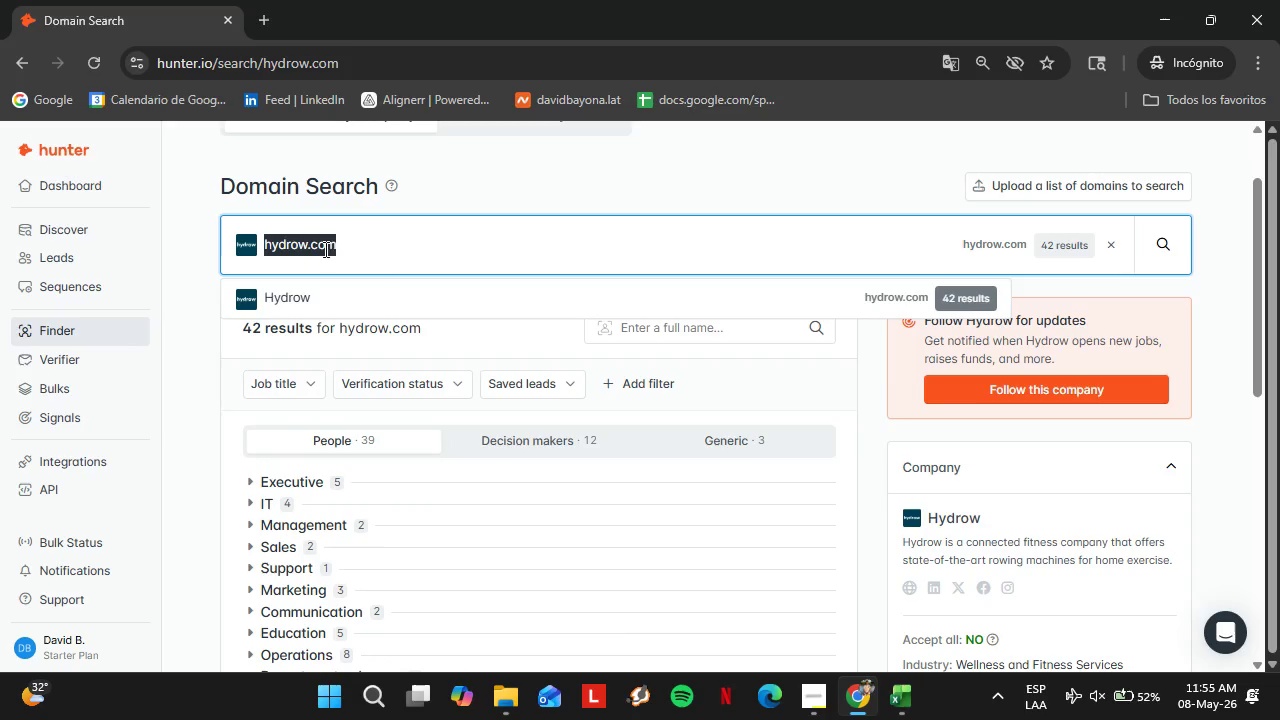 
triple_click([313, 251])
 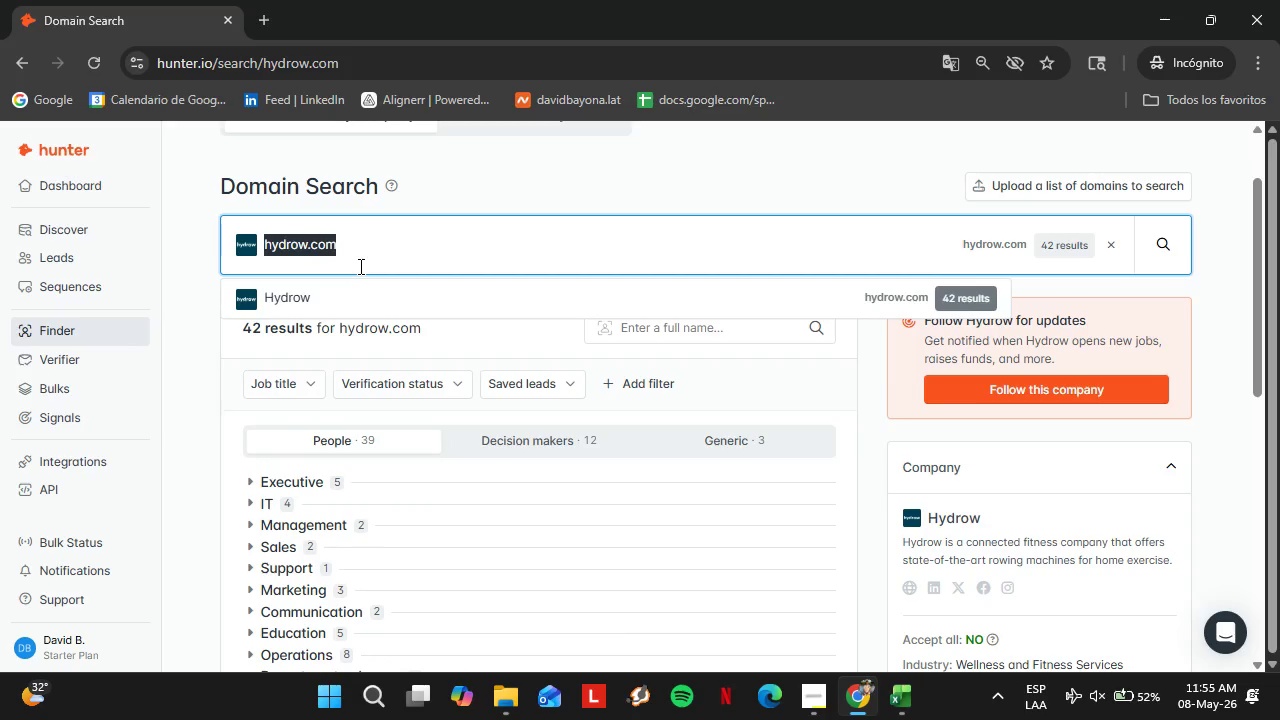 
type(tonal.com)
 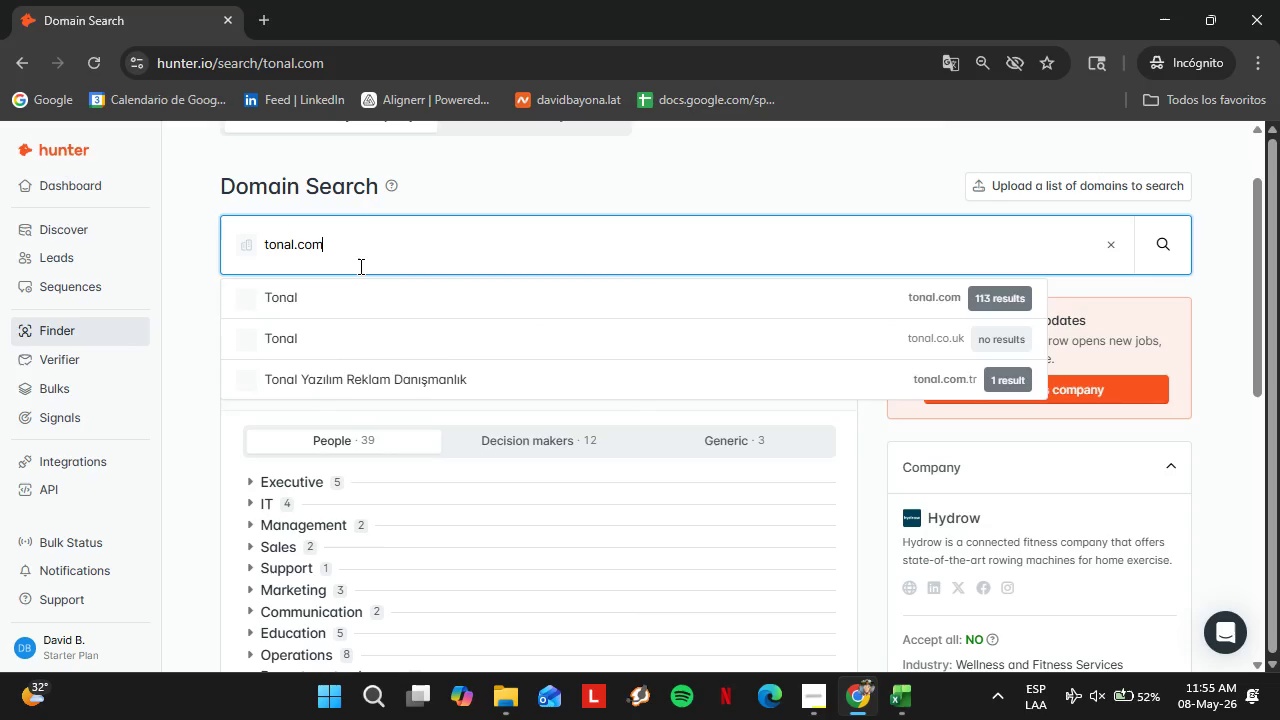 
key(Enter)
 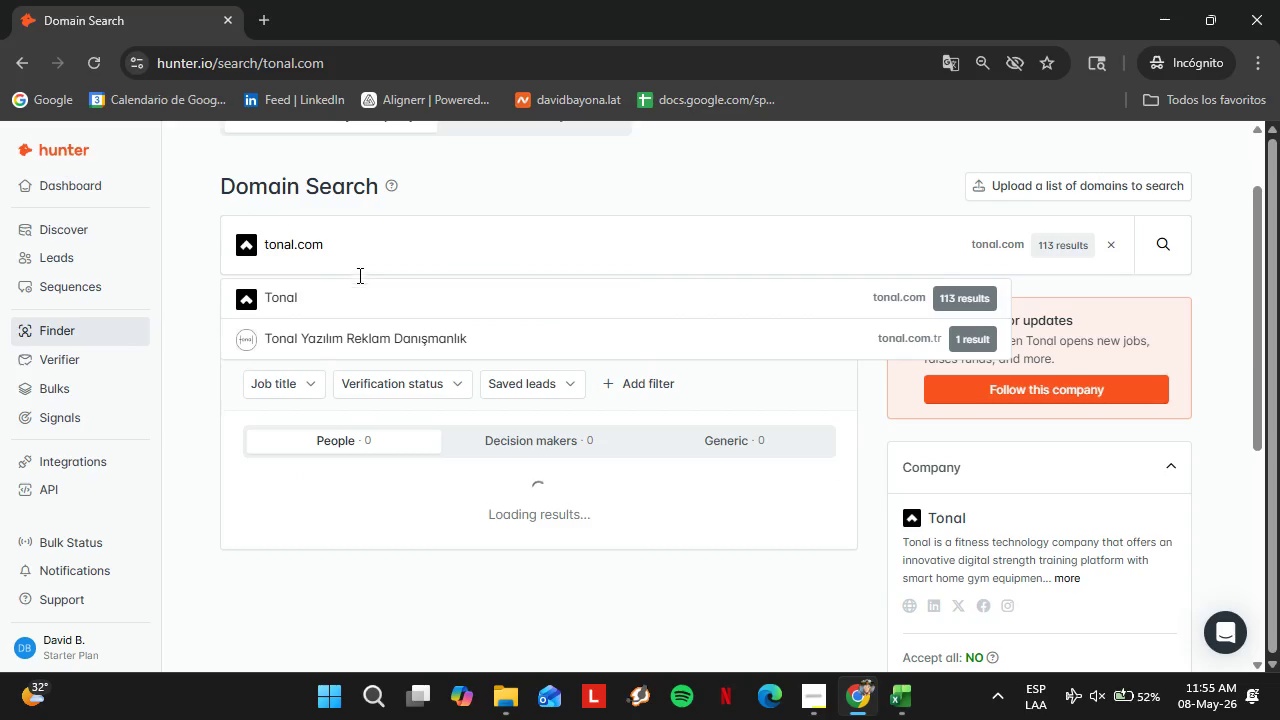 
left_click([330, 289])
 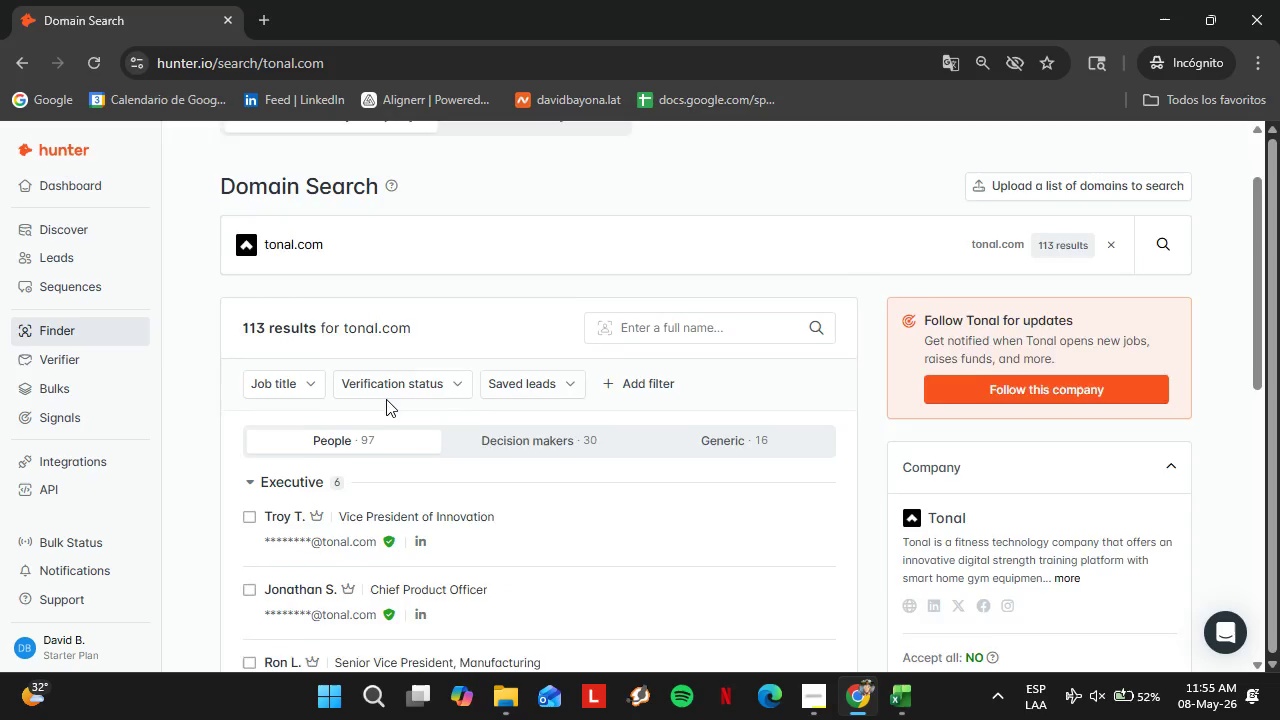 
scroll: coordinate [380, 388], scroll_direction: down, amount: 1.0
 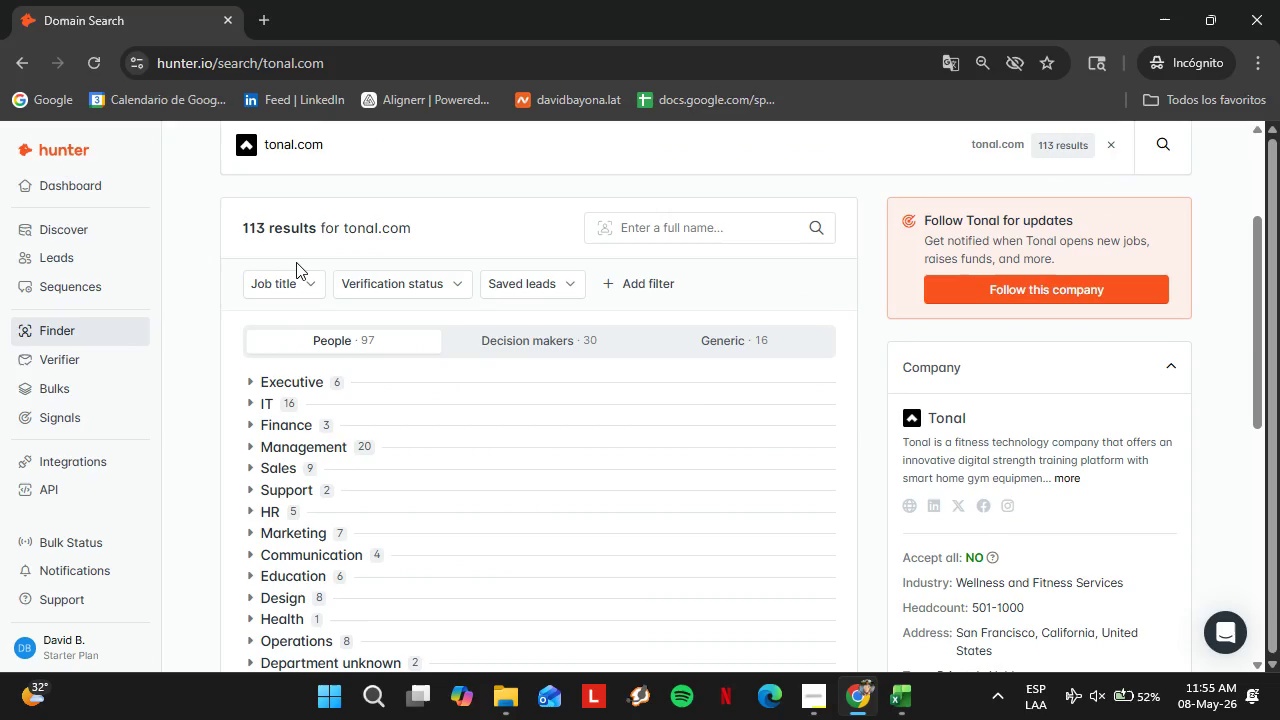 
double_click([296, 273])
 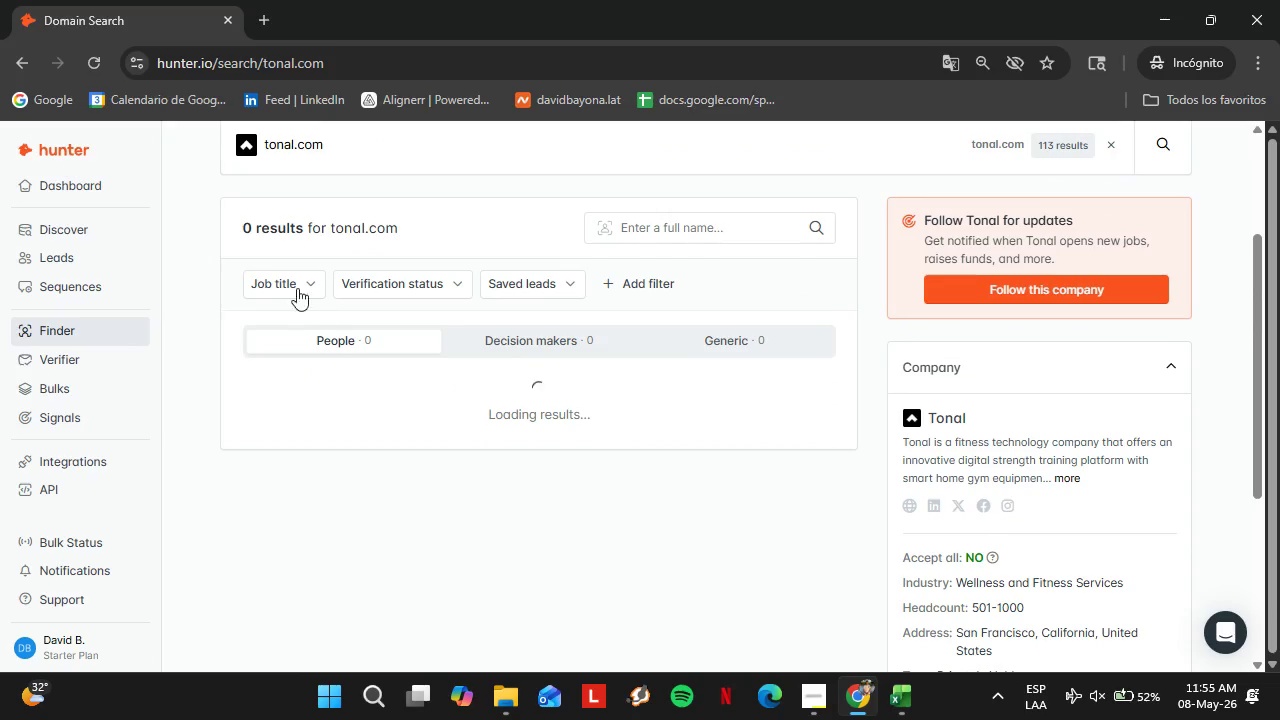 
left_click_drag(start_coordinate=[256, 277], to_coordinate=[261, 277])
 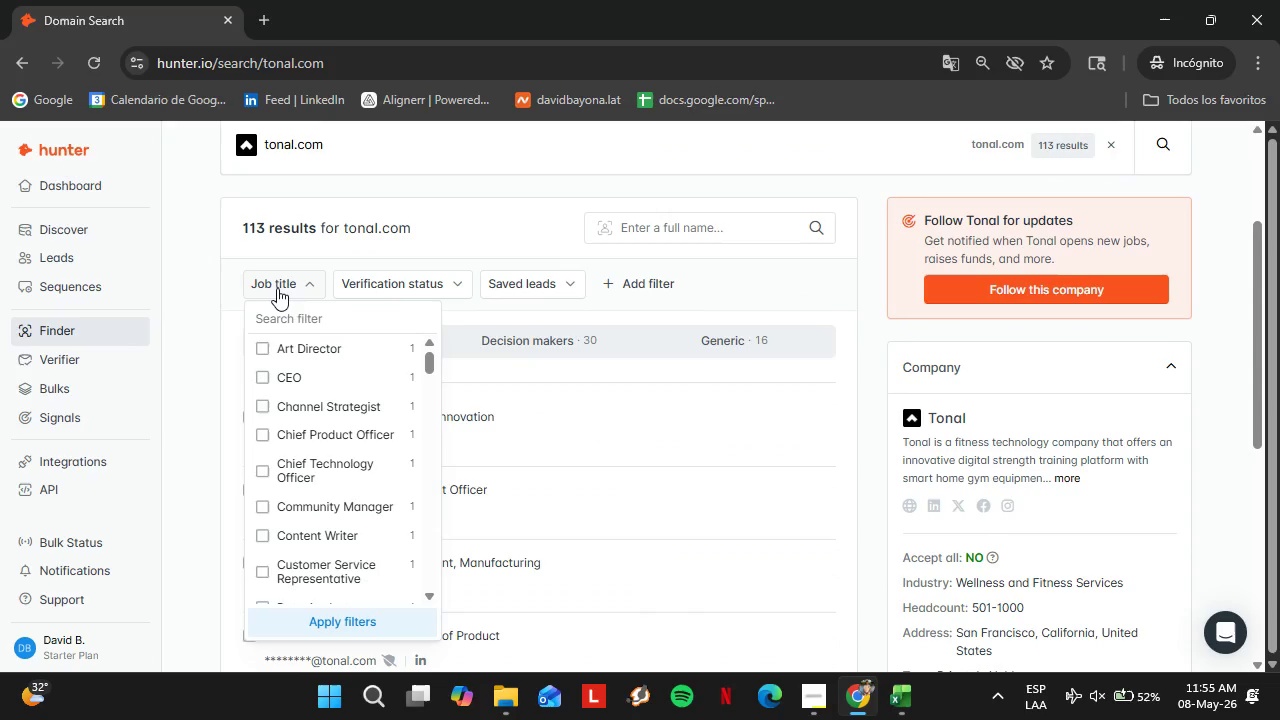 
left_click([297, 304])
 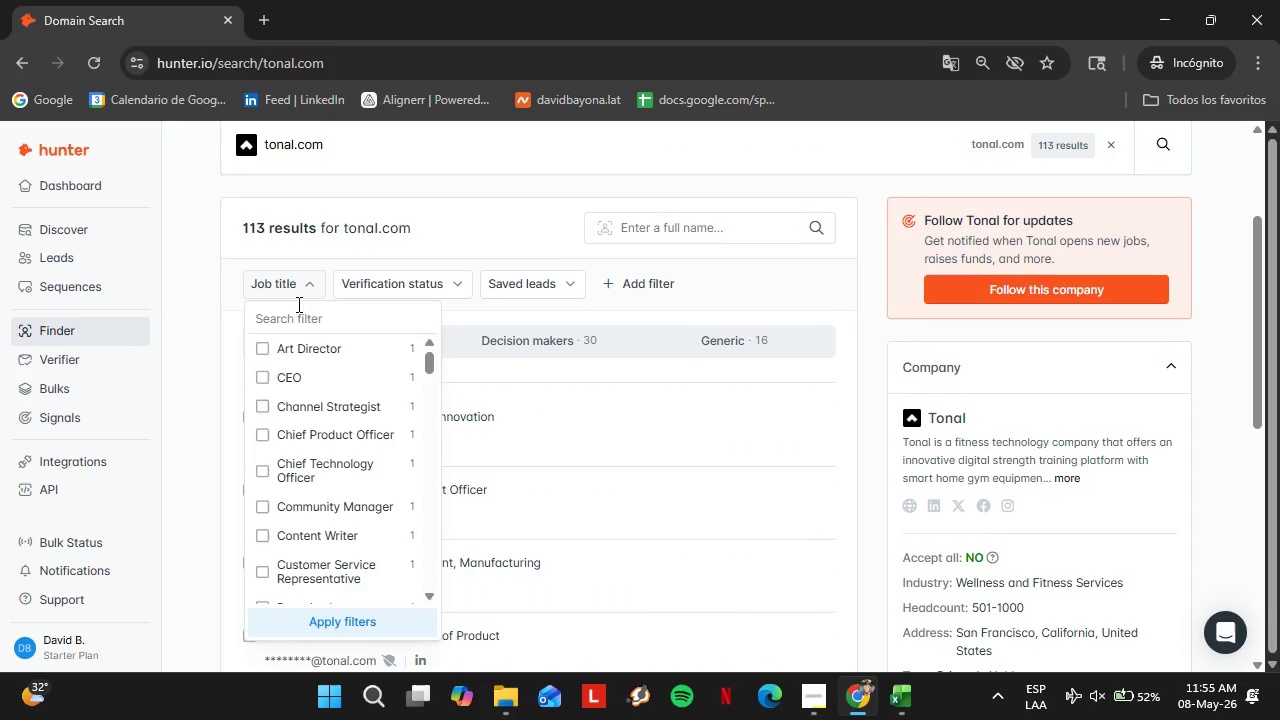 
type(ecom)
key(Backspace)
key(Backspace)
key(Backspace)
key(Backspace)
key(Backspace)
type(marke)
 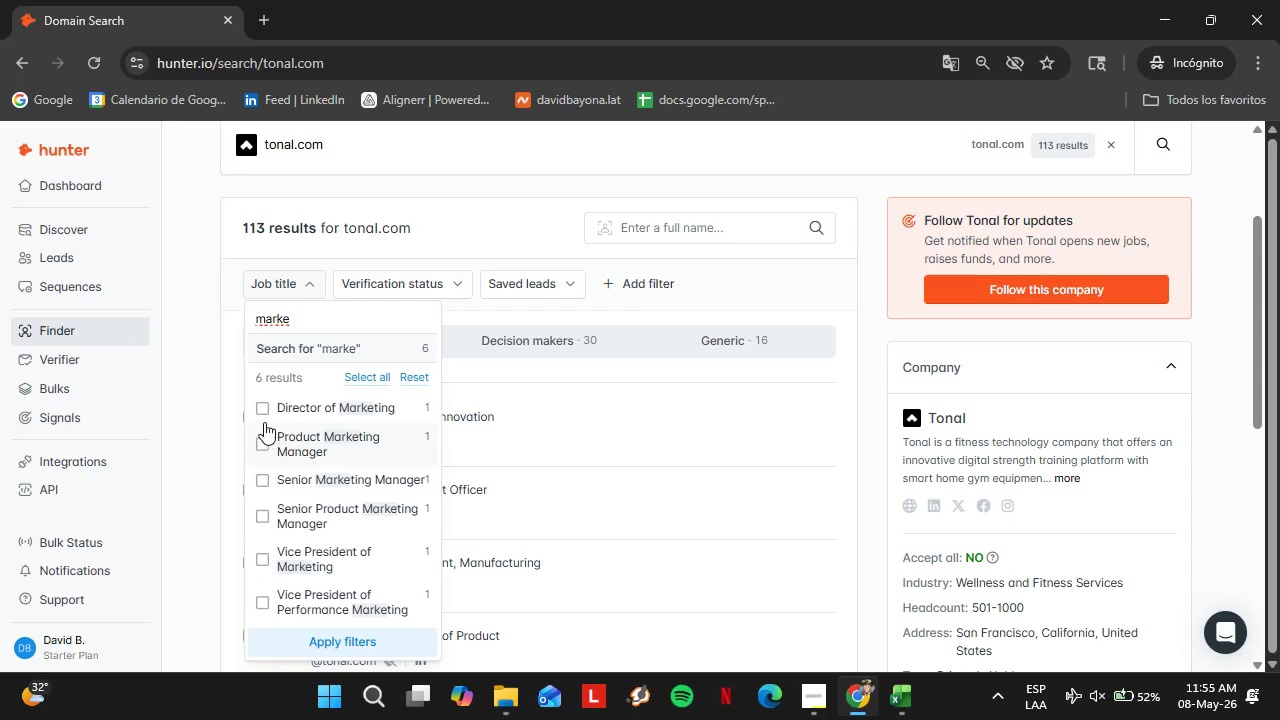 
left_click([265, 414])
 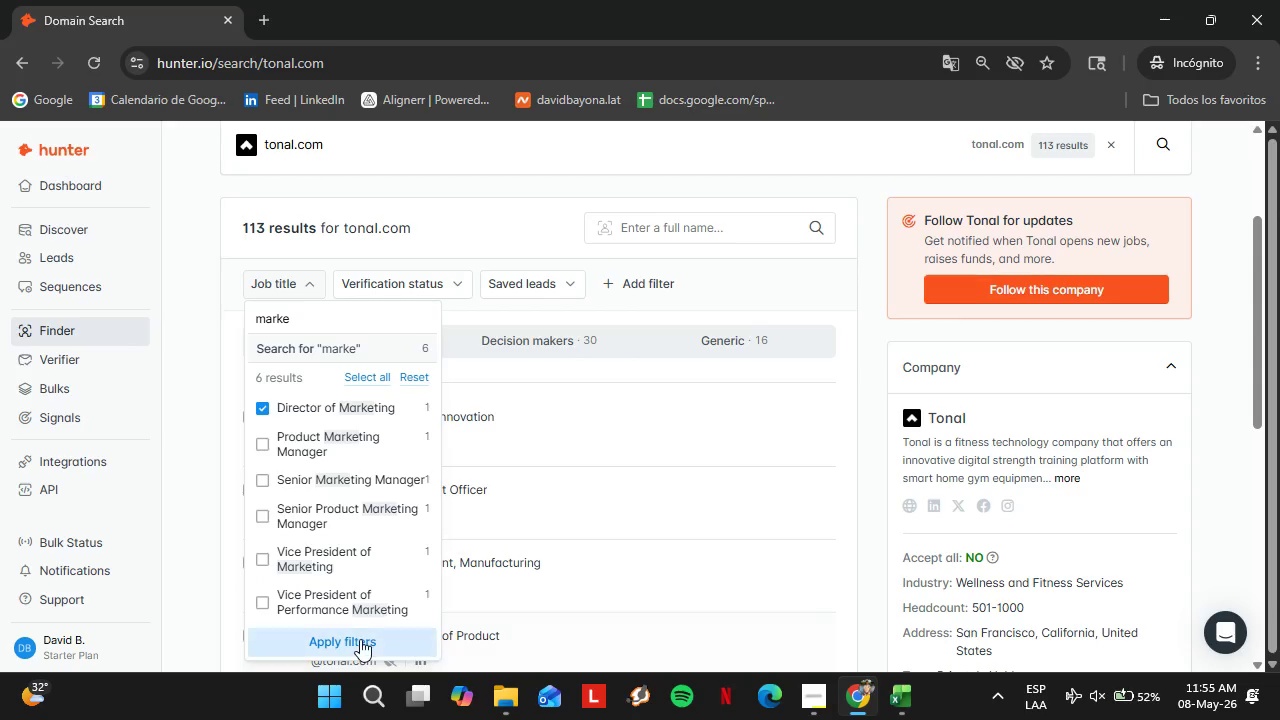 
left_click([360, 638])
 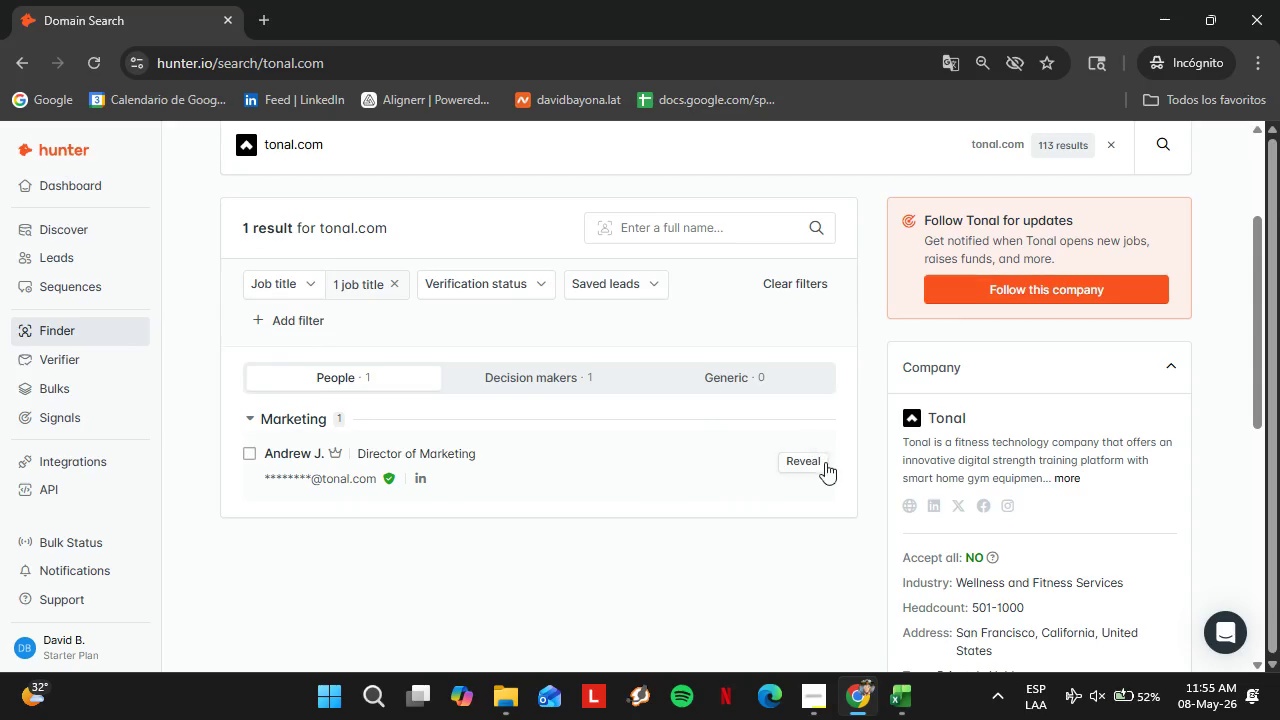 
left_click([816, 470])
 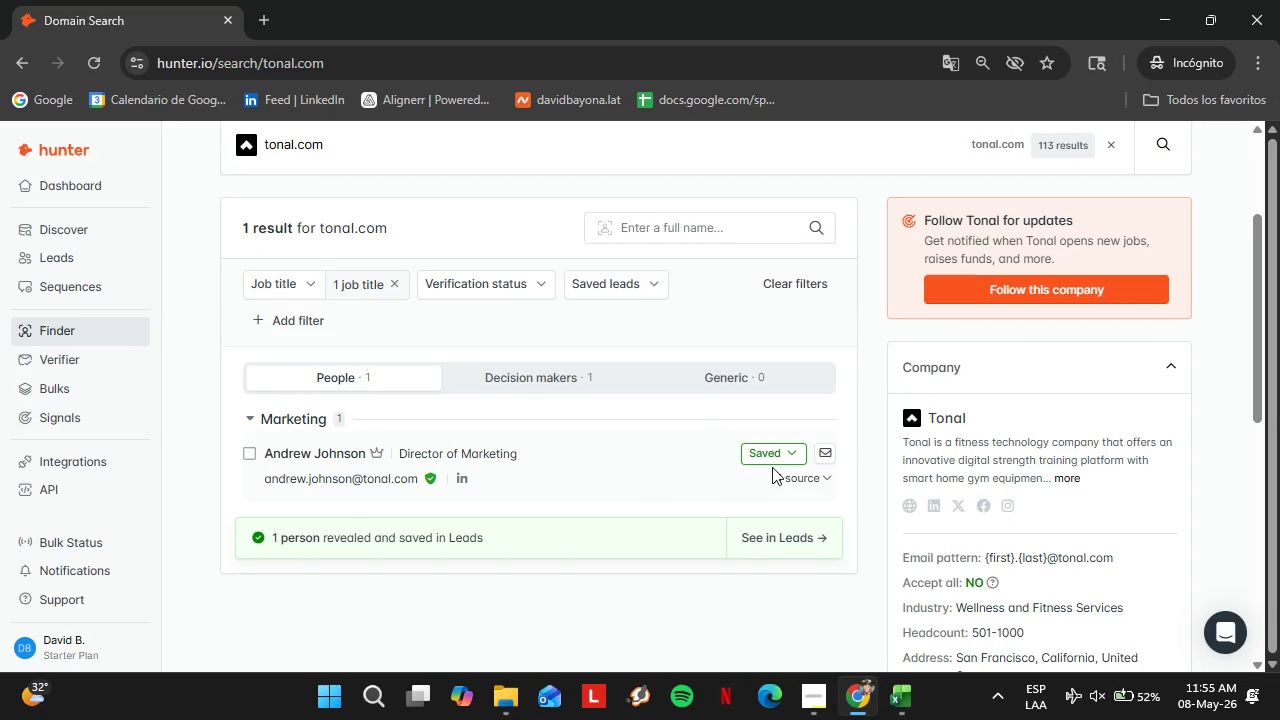 
left_click([763, 454])
 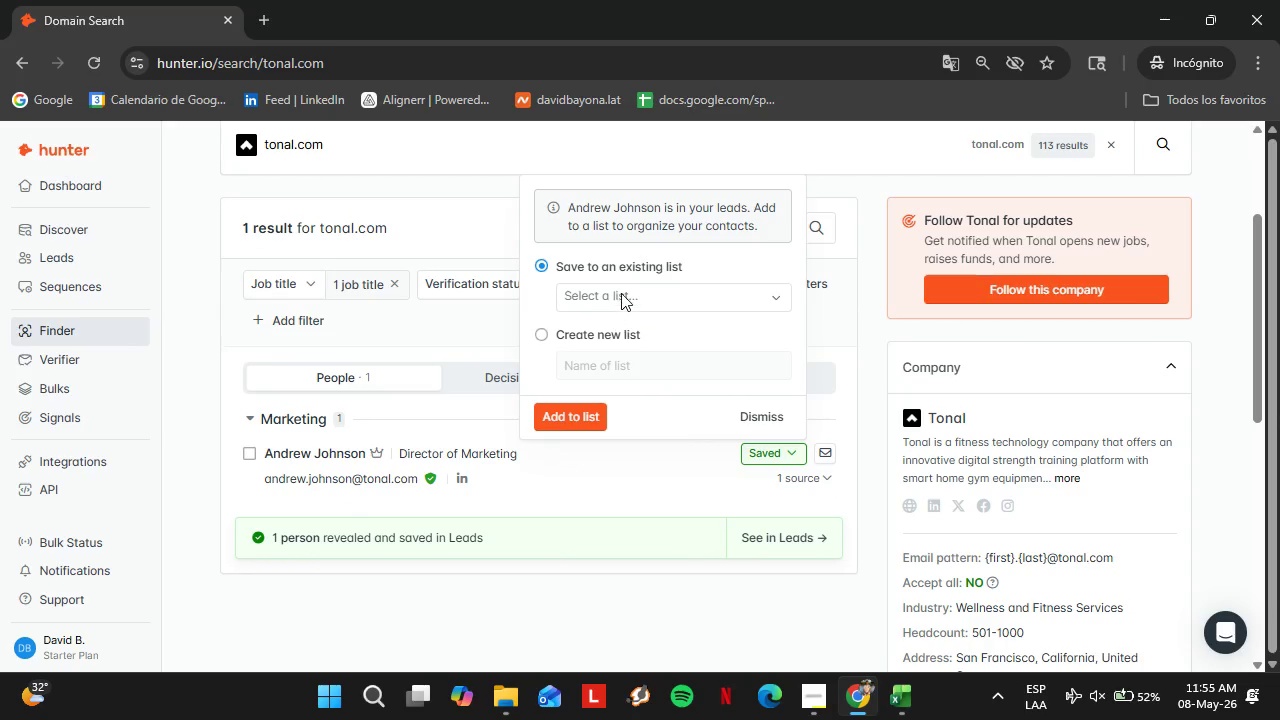 
left_click([622, 293])
 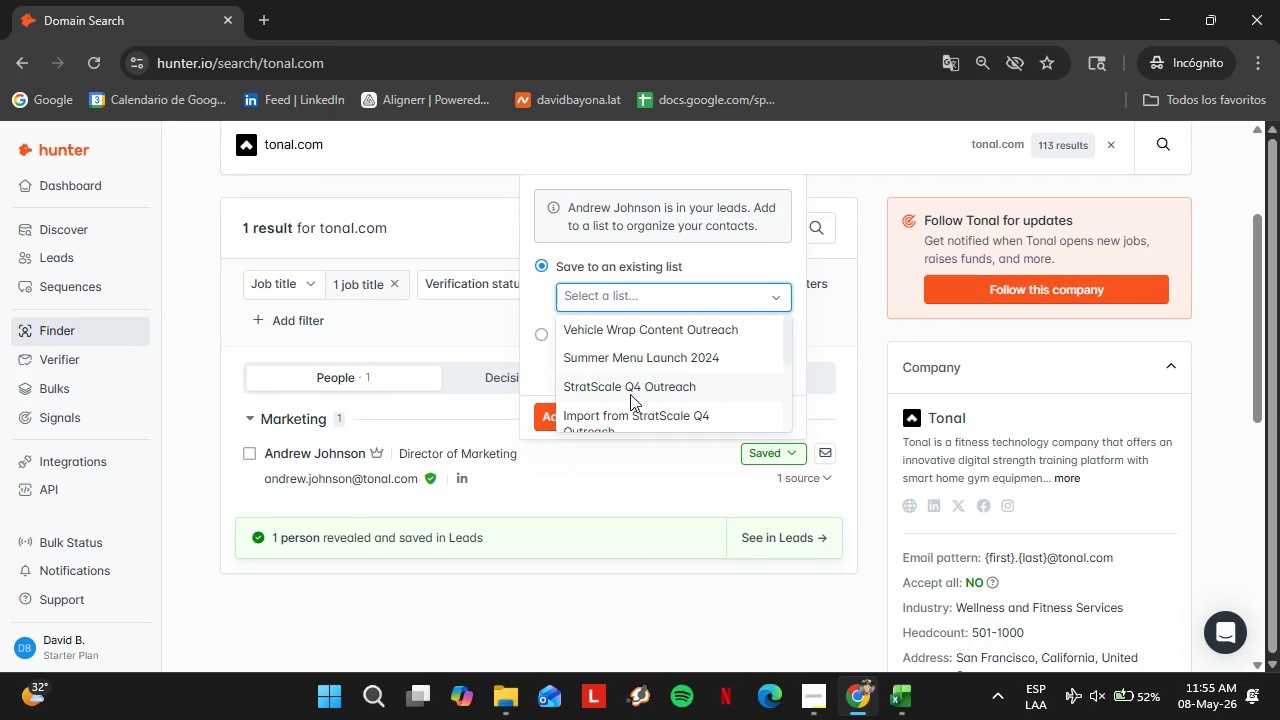 
scroll: coordinate [630, 394], scroll_direction: down, amount: 2.0
 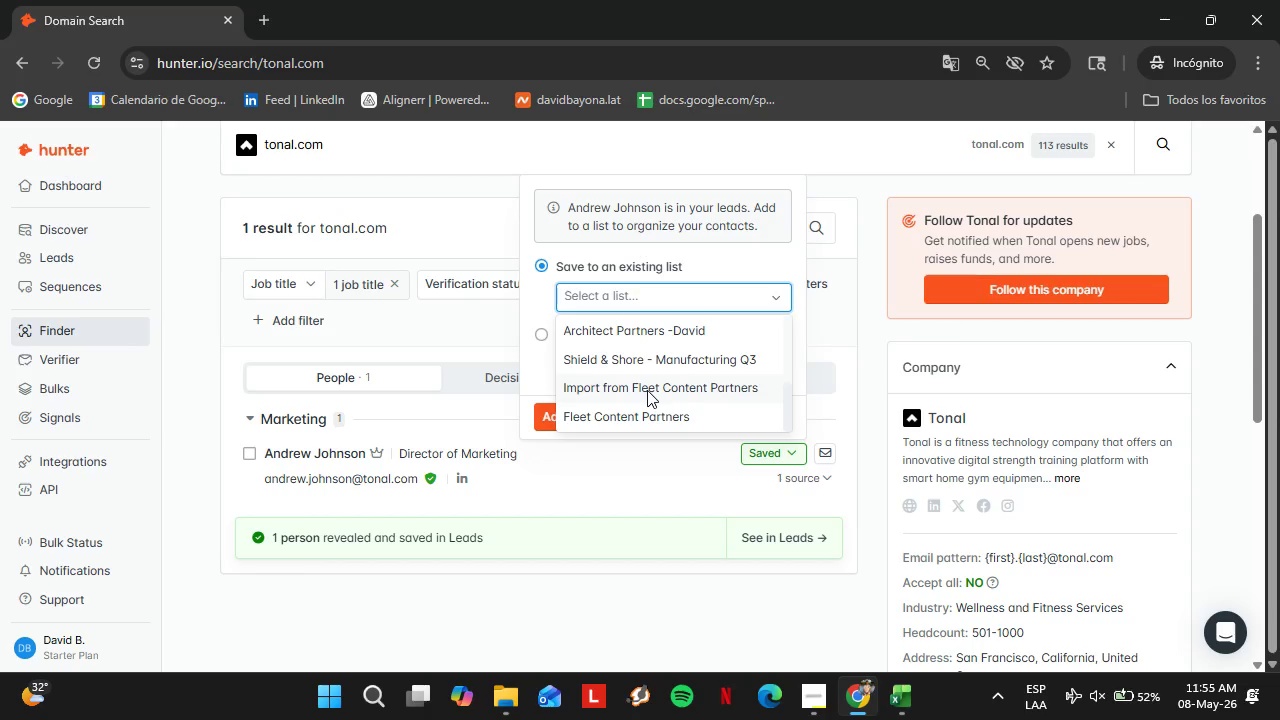 
scroll: coordinate [647, 390], scroll_direction: up, amount: 1.0
 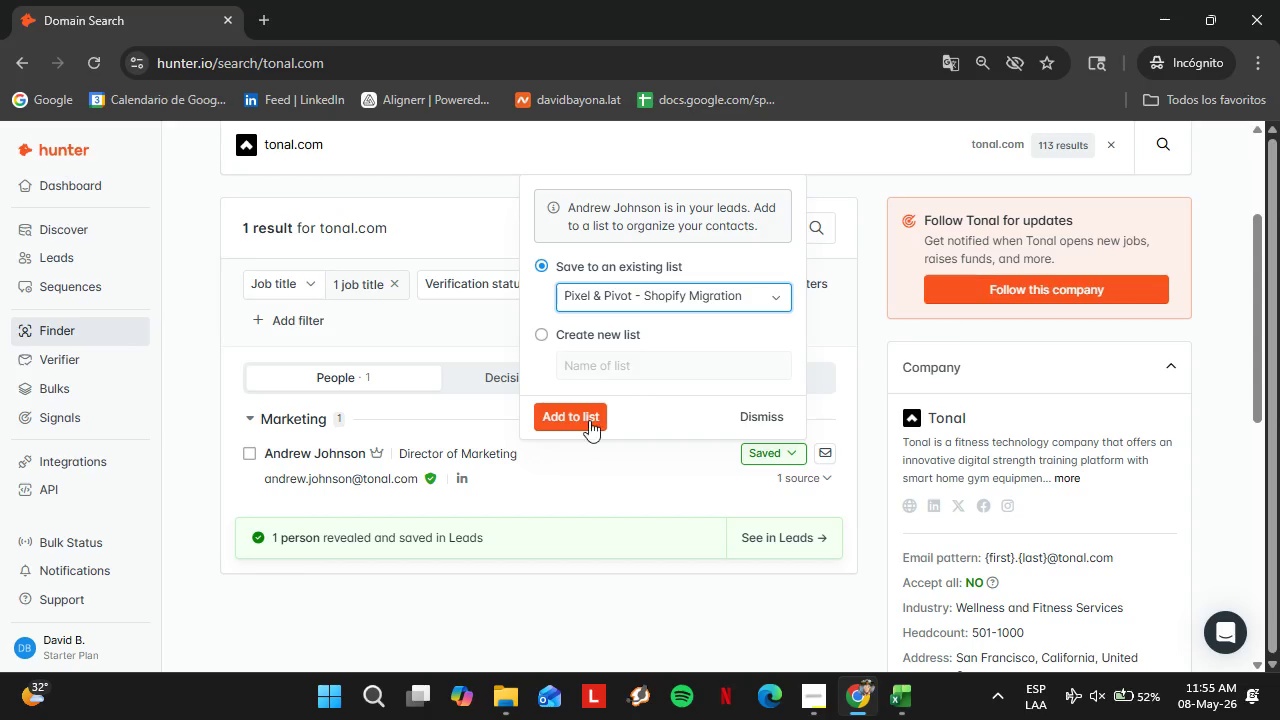 
double_click([571, 426])
 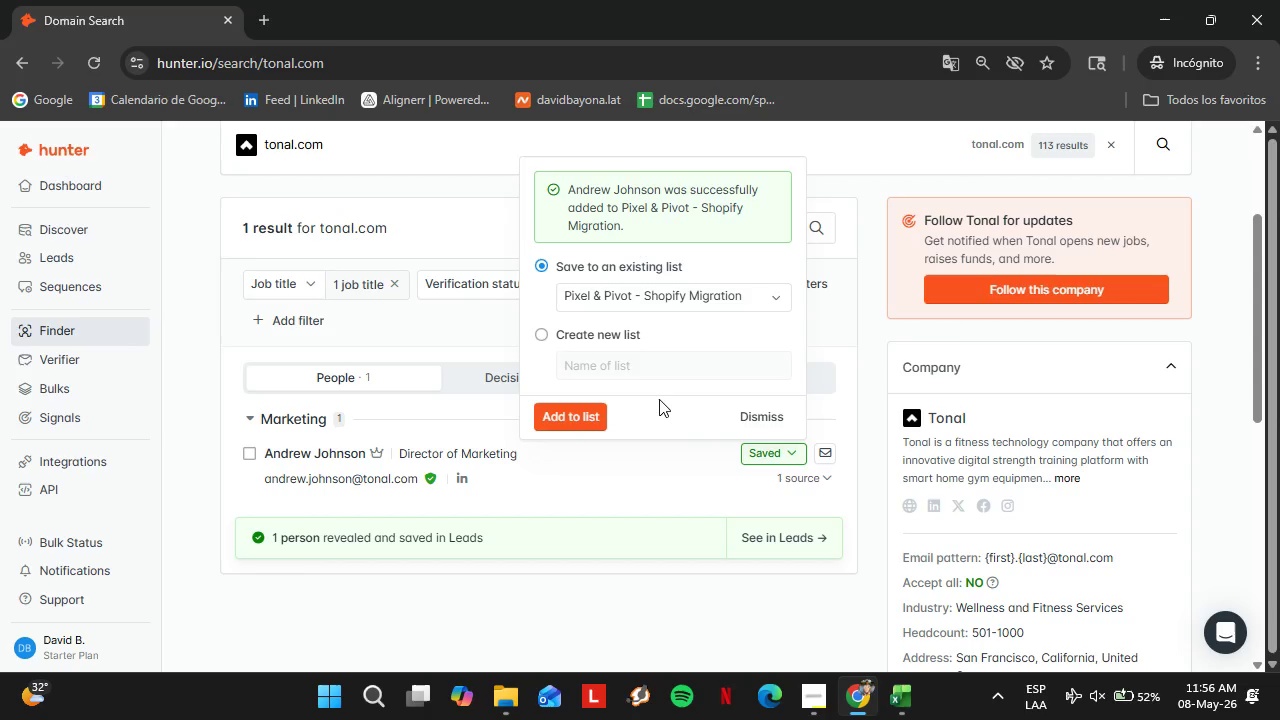 
wait(15.83)
 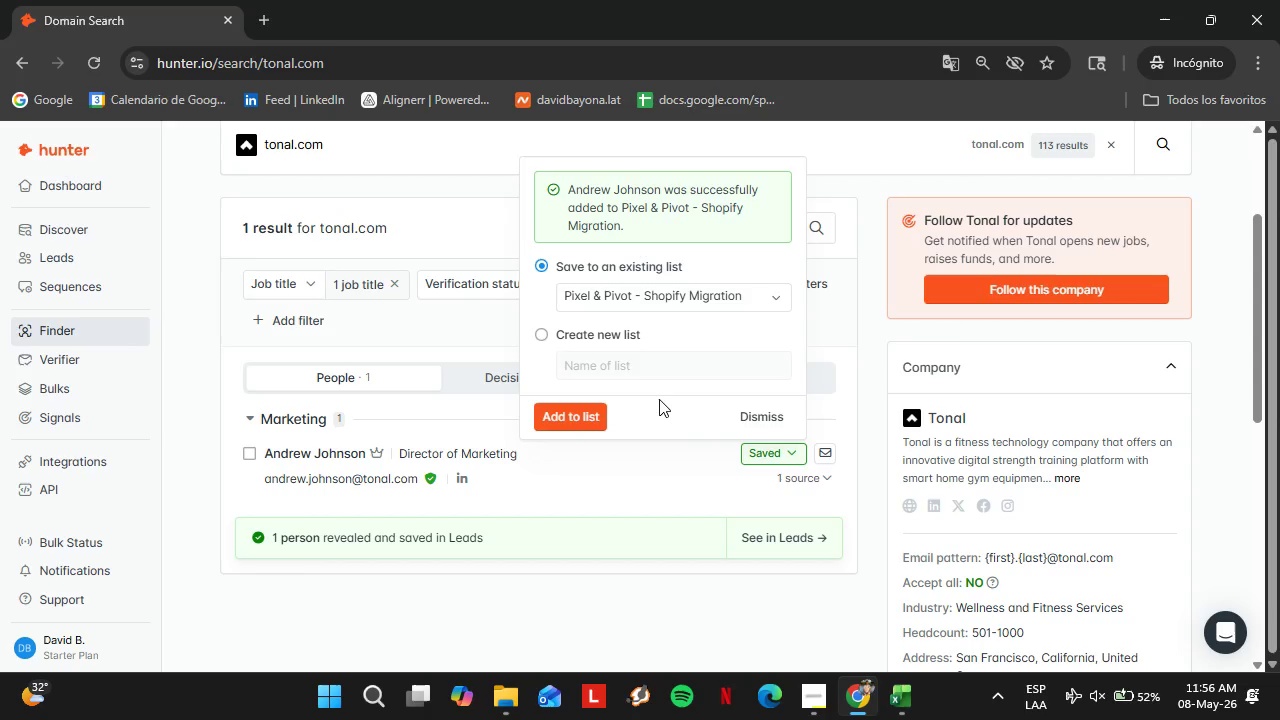 
left_click([756, 407])
 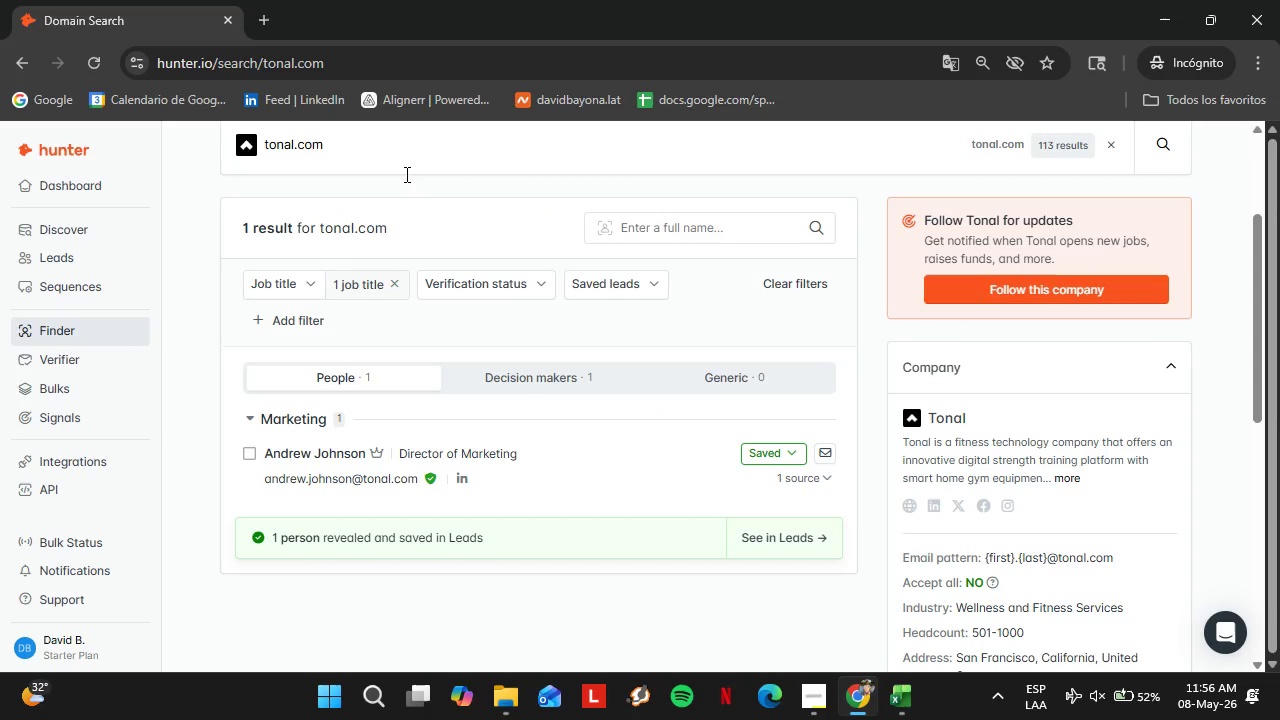 
scroll: coordinate [397, 191], scroll_direction: up, amount: 1.0
 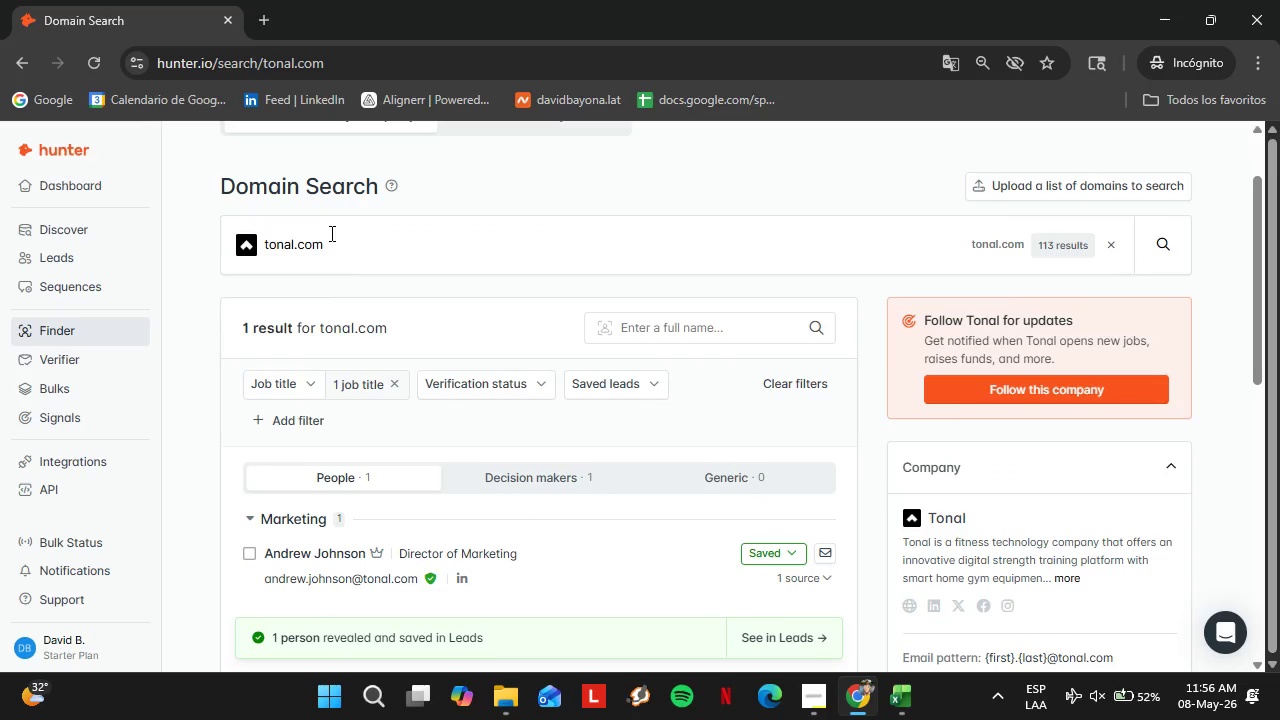 
double_click([330, 233])
 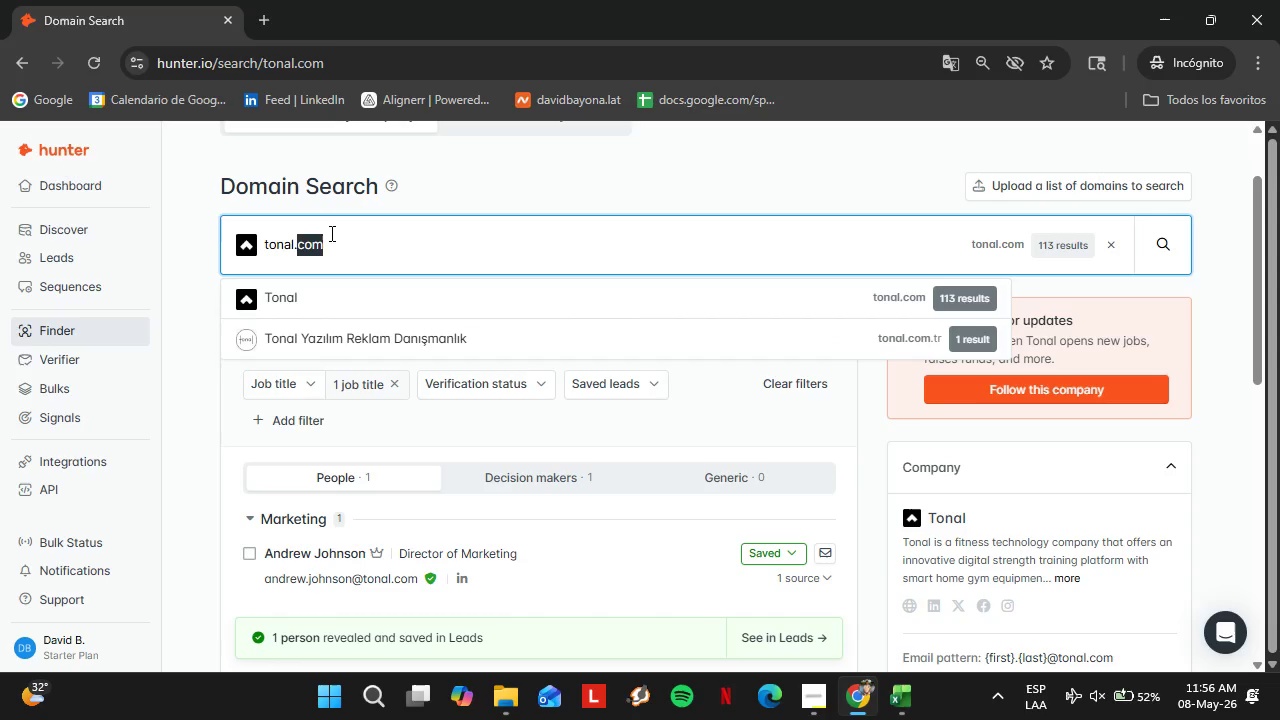 
triple_click([330, 233])
 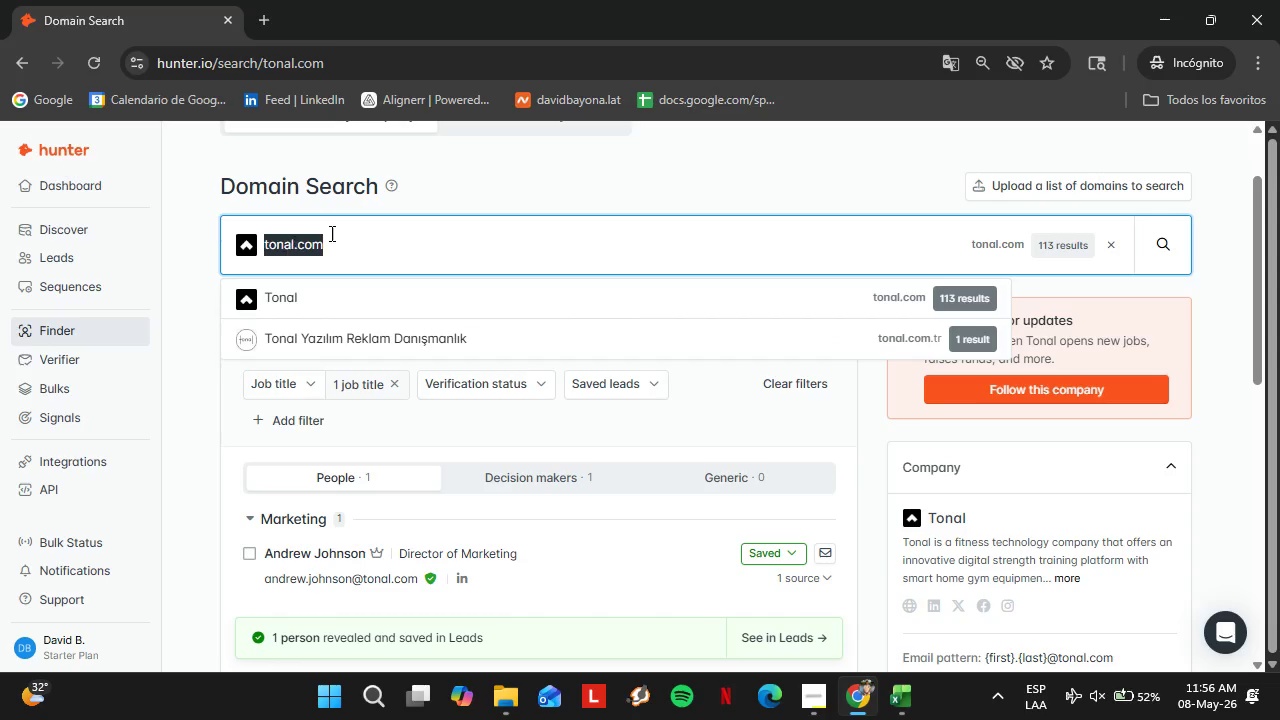 
triple_click([330, 233])
 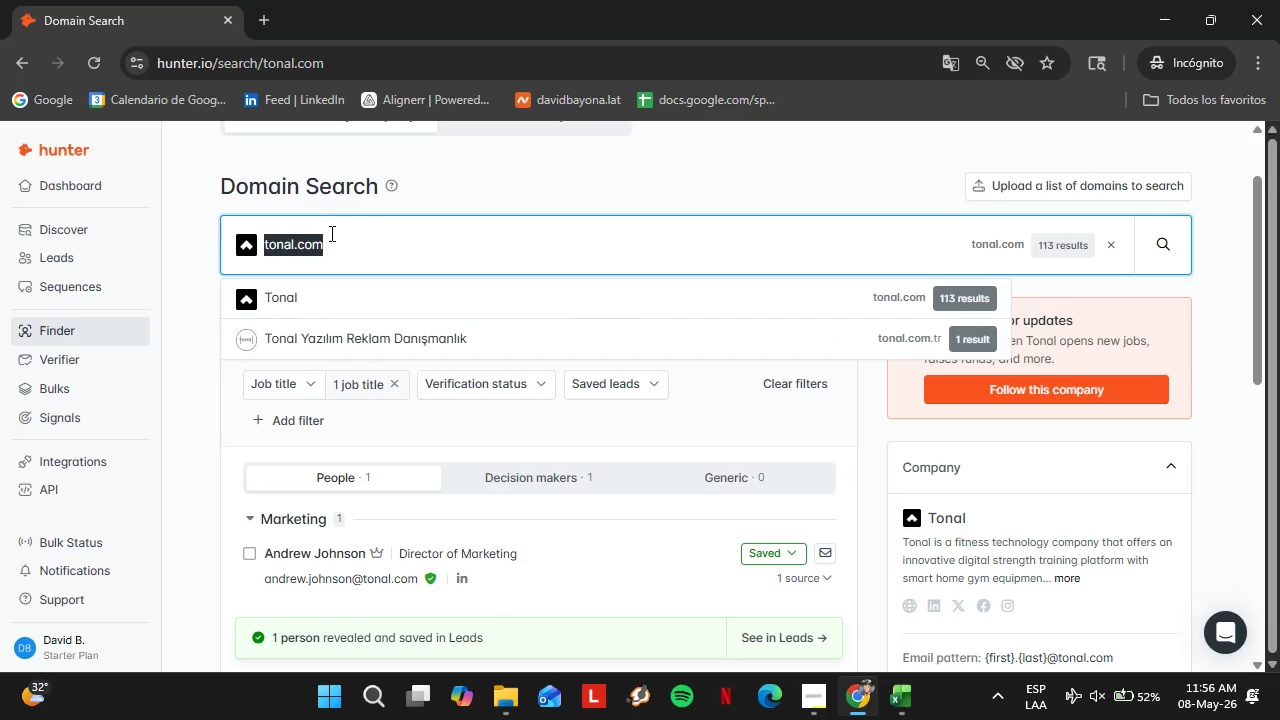 
triple_click([330, 233])
 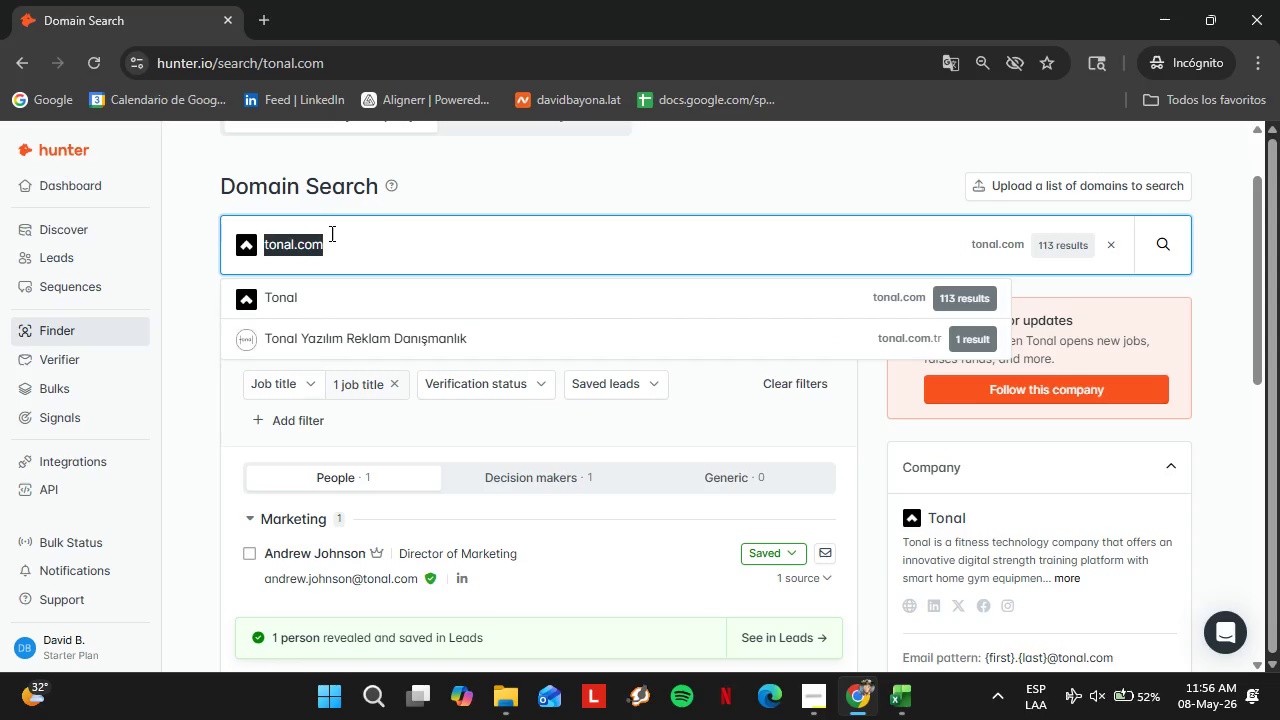 
wait(6.02)
 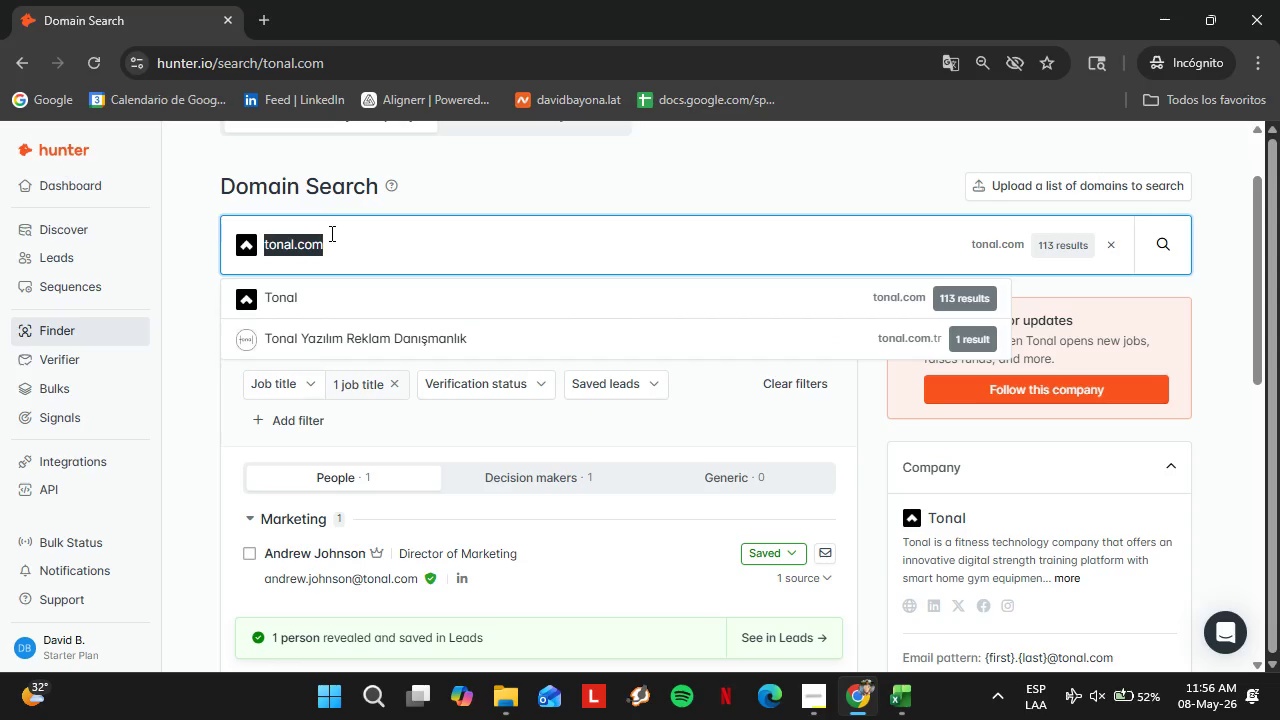 
type(pelacase.co)
 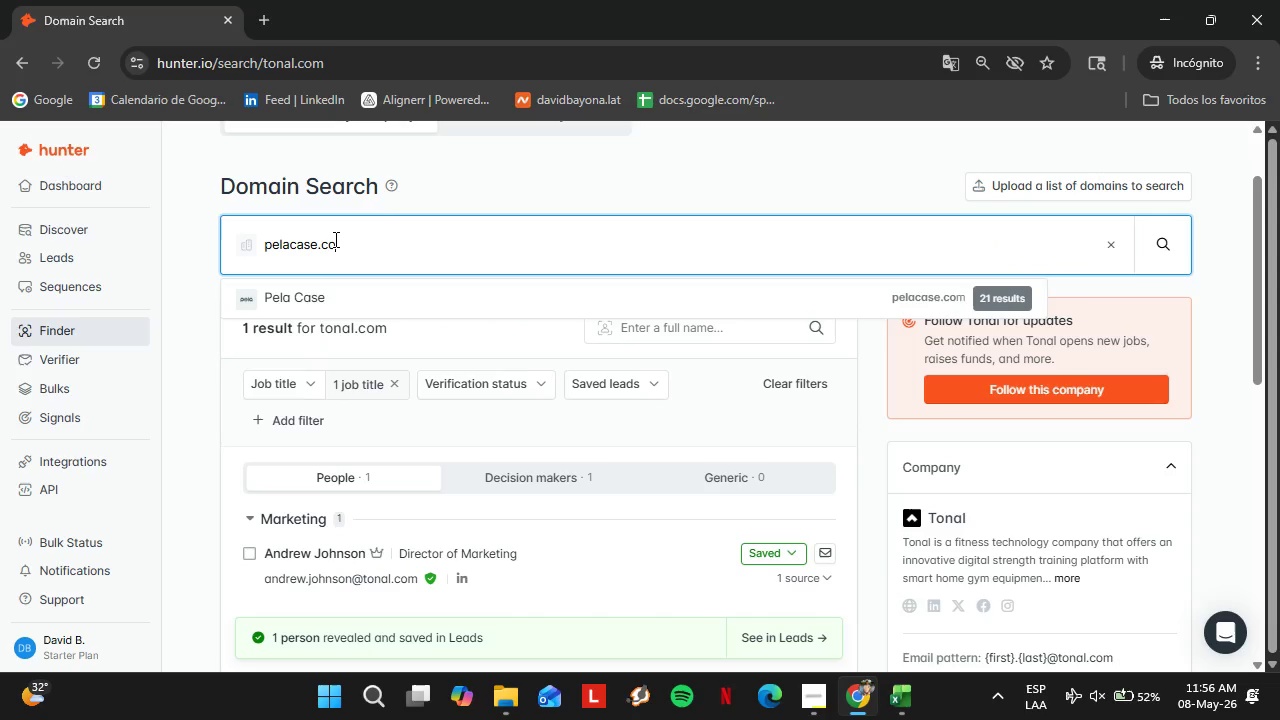 
key(ArrowDown)
 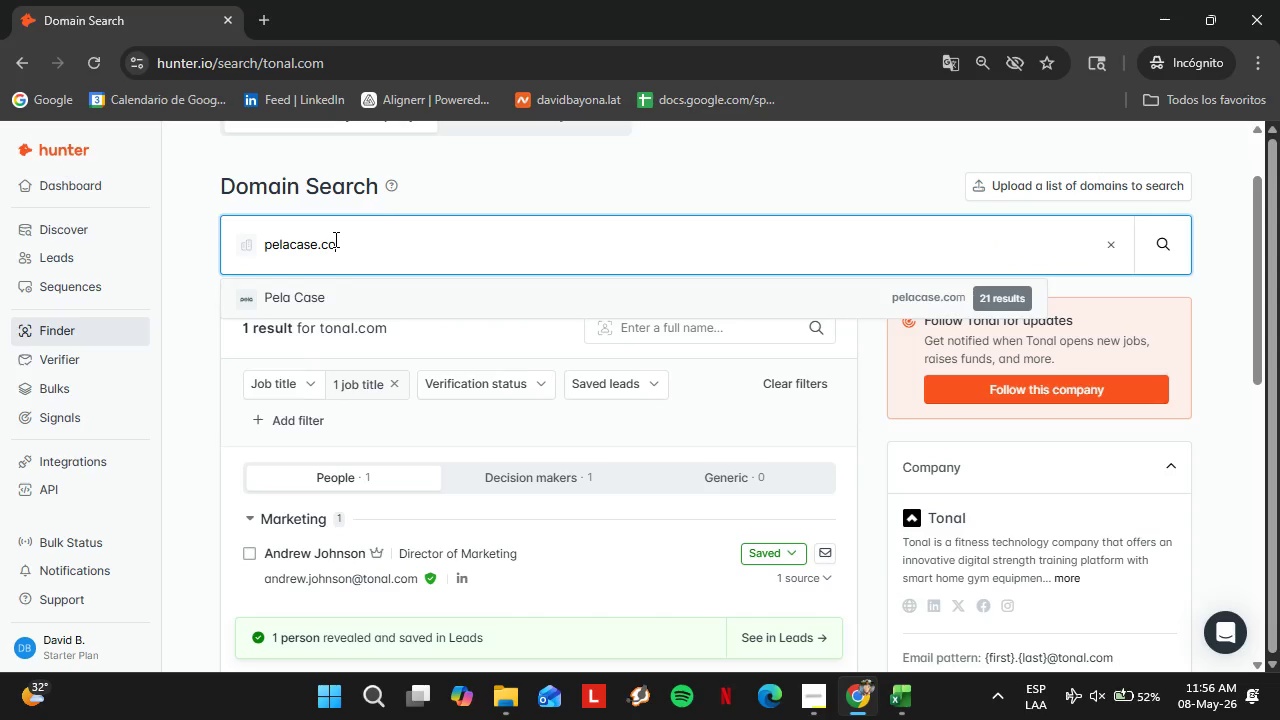 
key(Enter)
 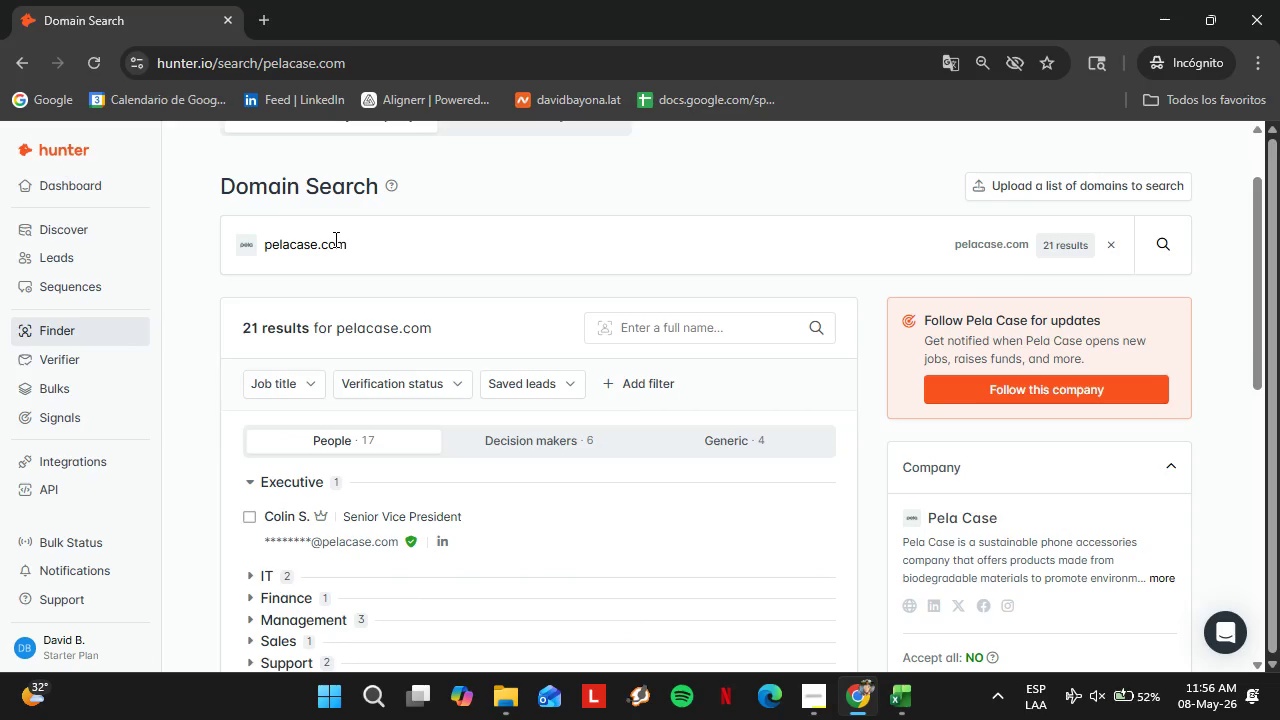 
left_click([292, 389])
 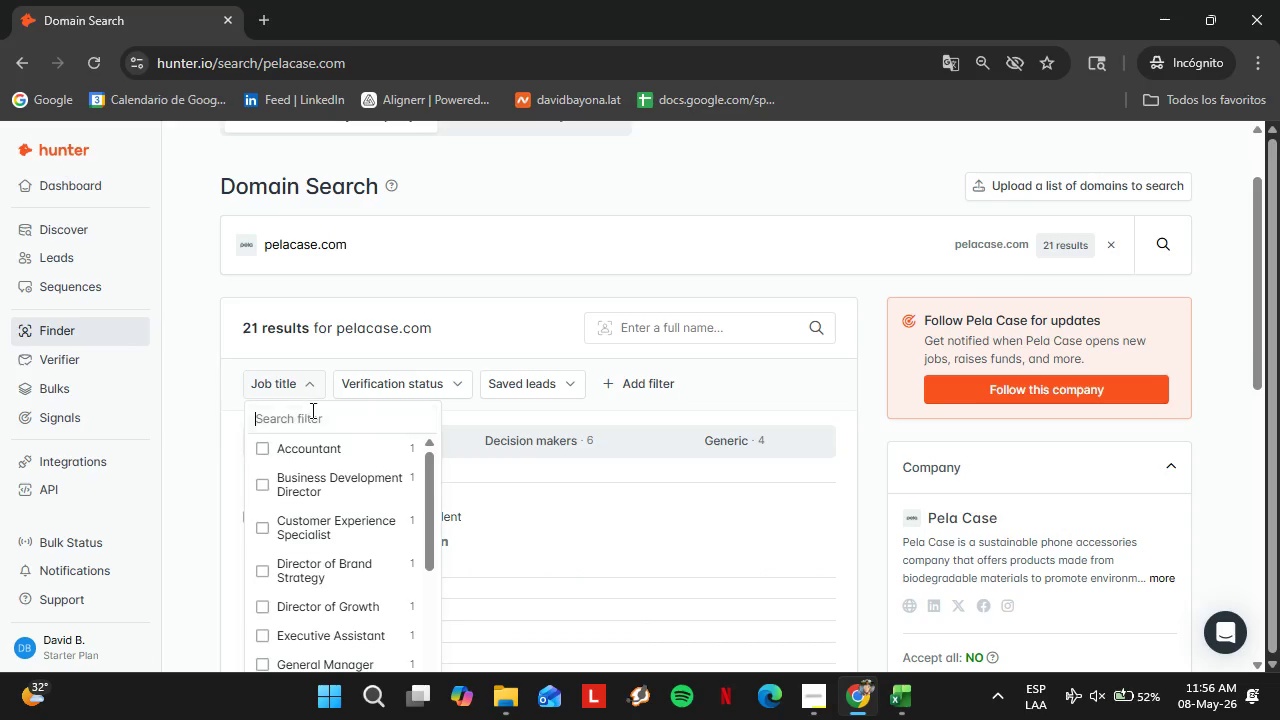 
type(eco)
key(Backspace)
key(Backspace)
key(Backspace)
type(marke)
key(Backspace)
key(Backspace)
key(Backspace)
key(Backspace)
key(Backspace)
type(foun)
key(Backspace)
key(Backspace)
key(Backspace)
key(Backspace)
type(direc)
 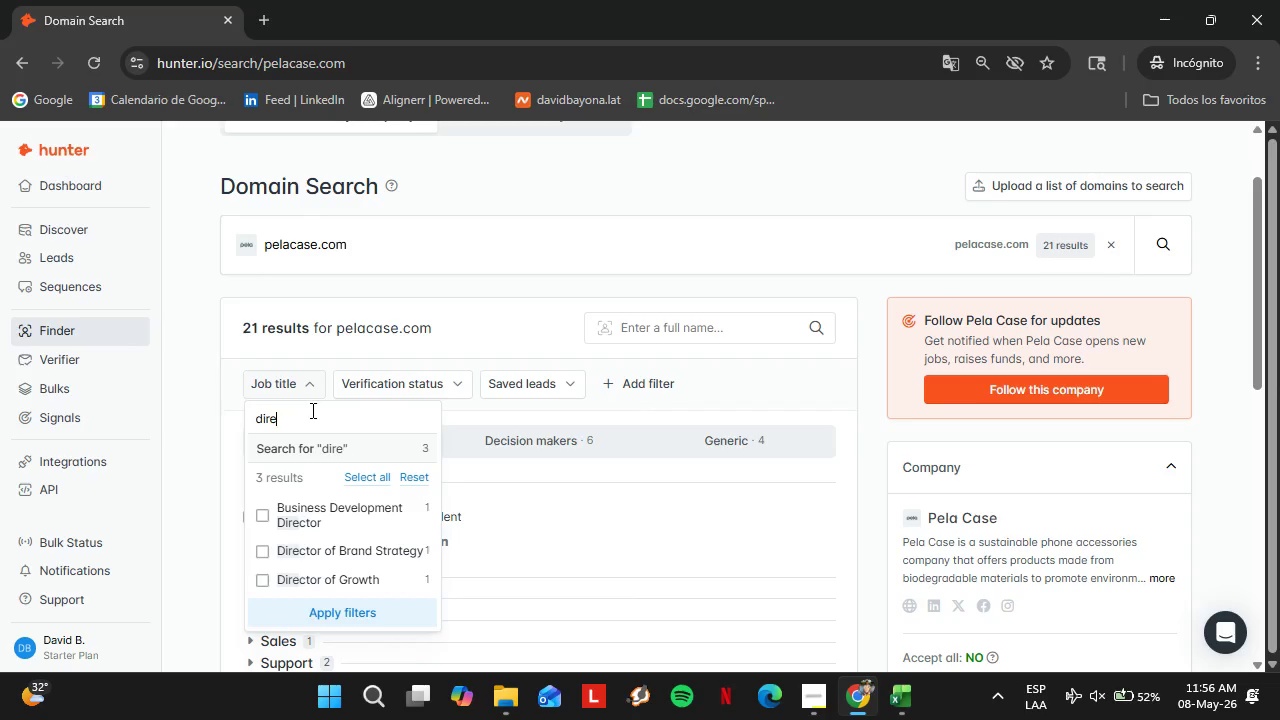 
hold_key(key=Backspace, duration=0.91)
 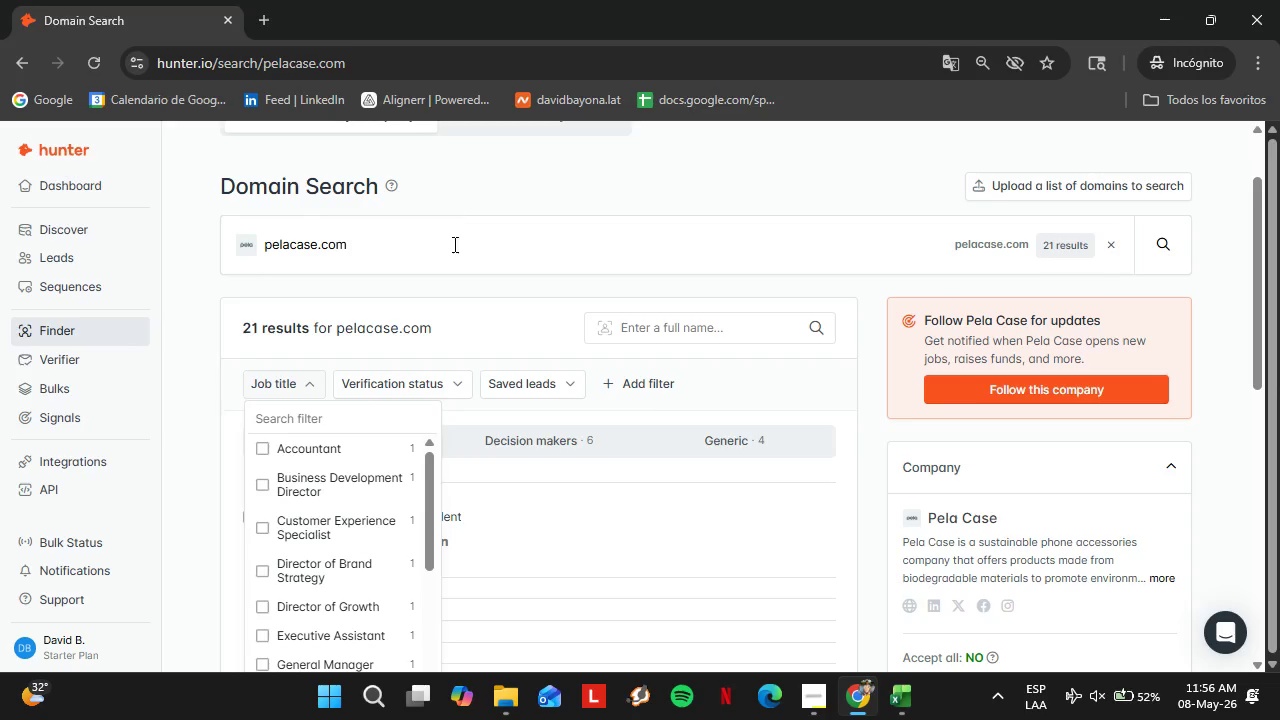 
double_click([351, 241])
 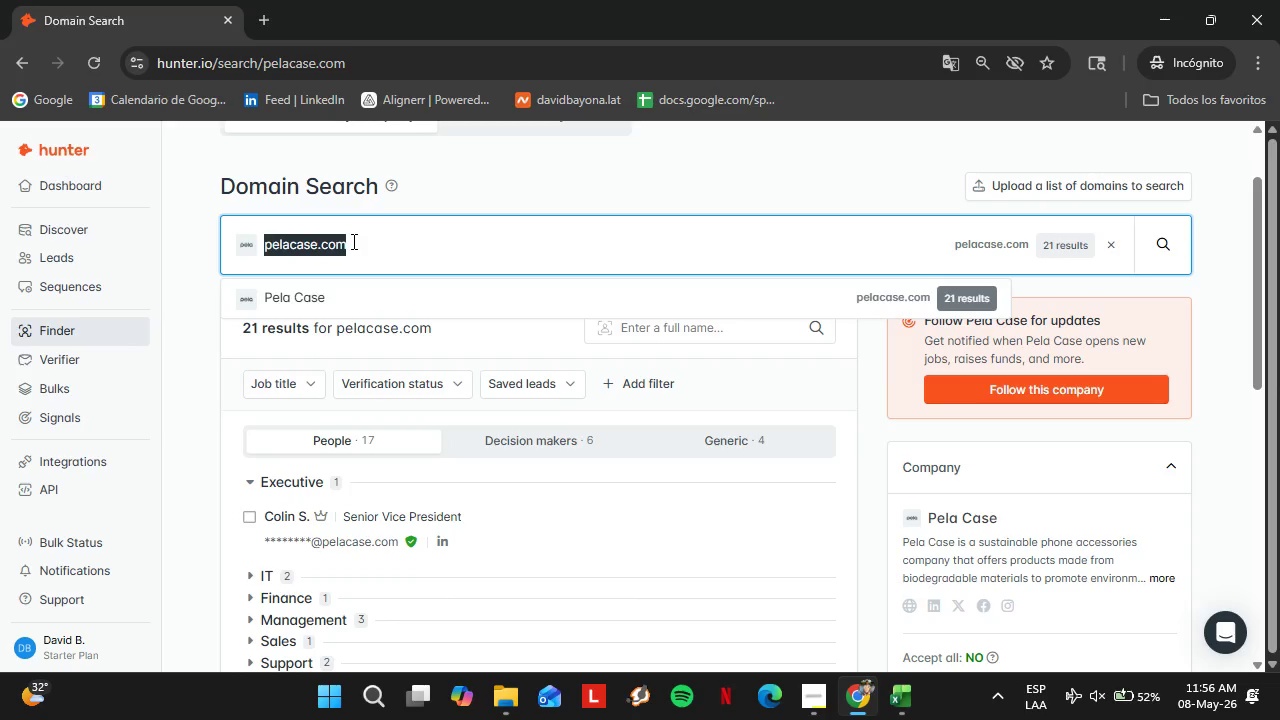 
type(cass)
key(Backspace)
key(Backspace)
type(as)
key(Backspace)
key(Backspace)
 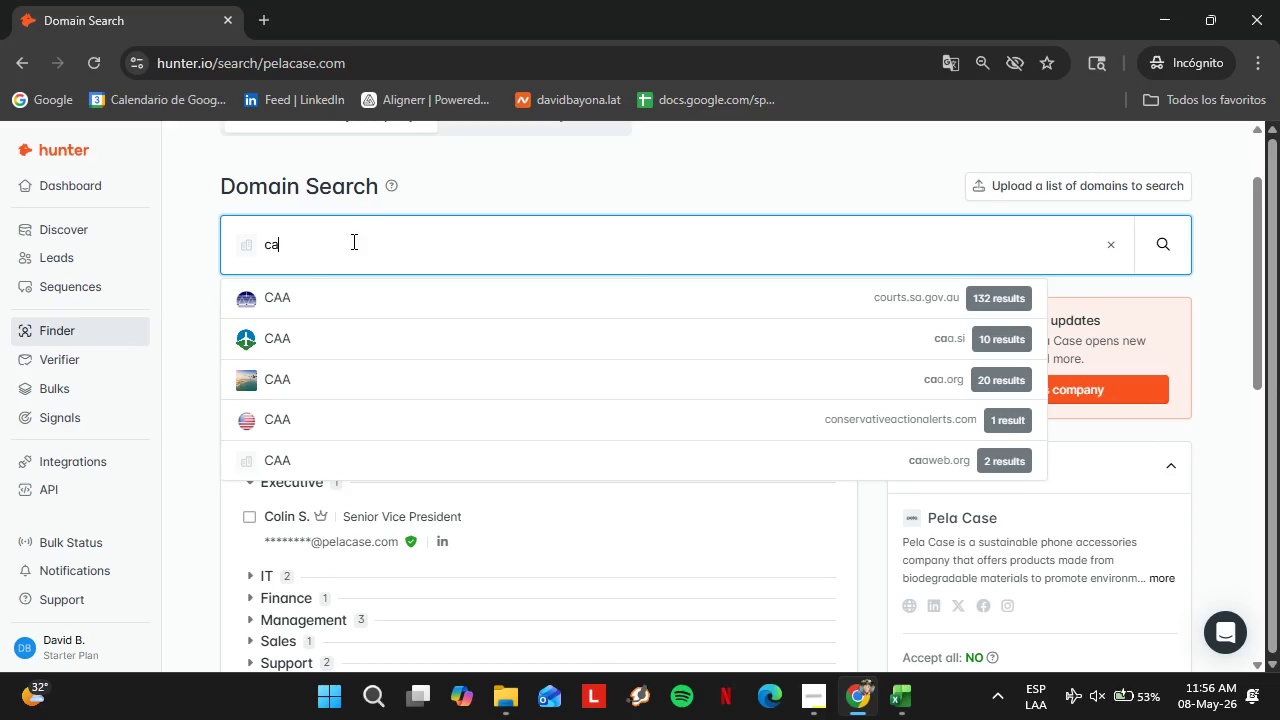 
wait(10.05)
 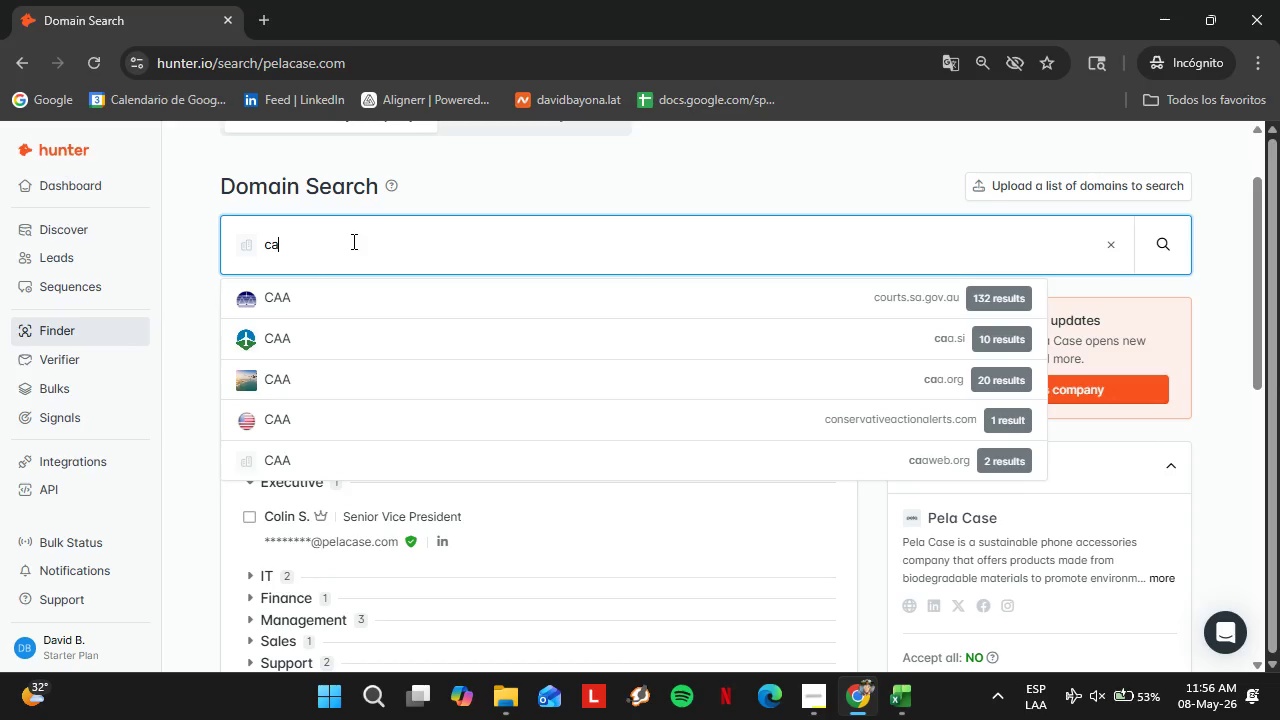 
type(sper.com)
 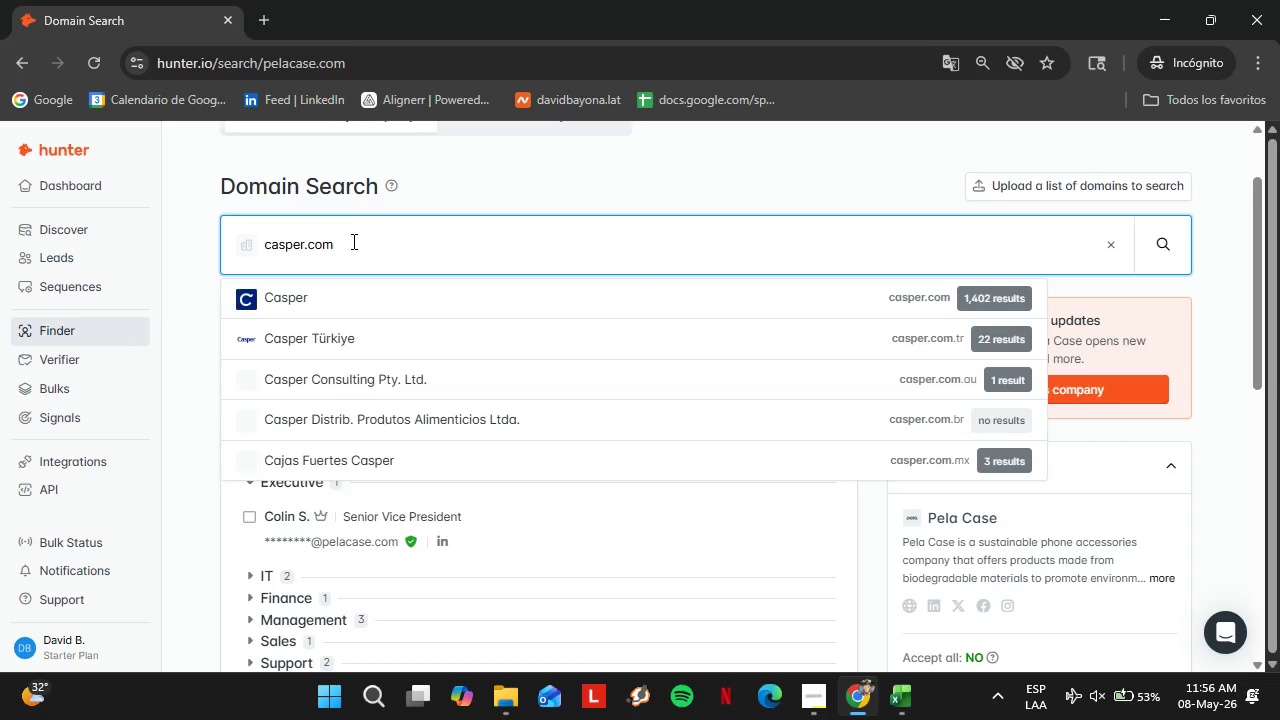 
key(Enter)
 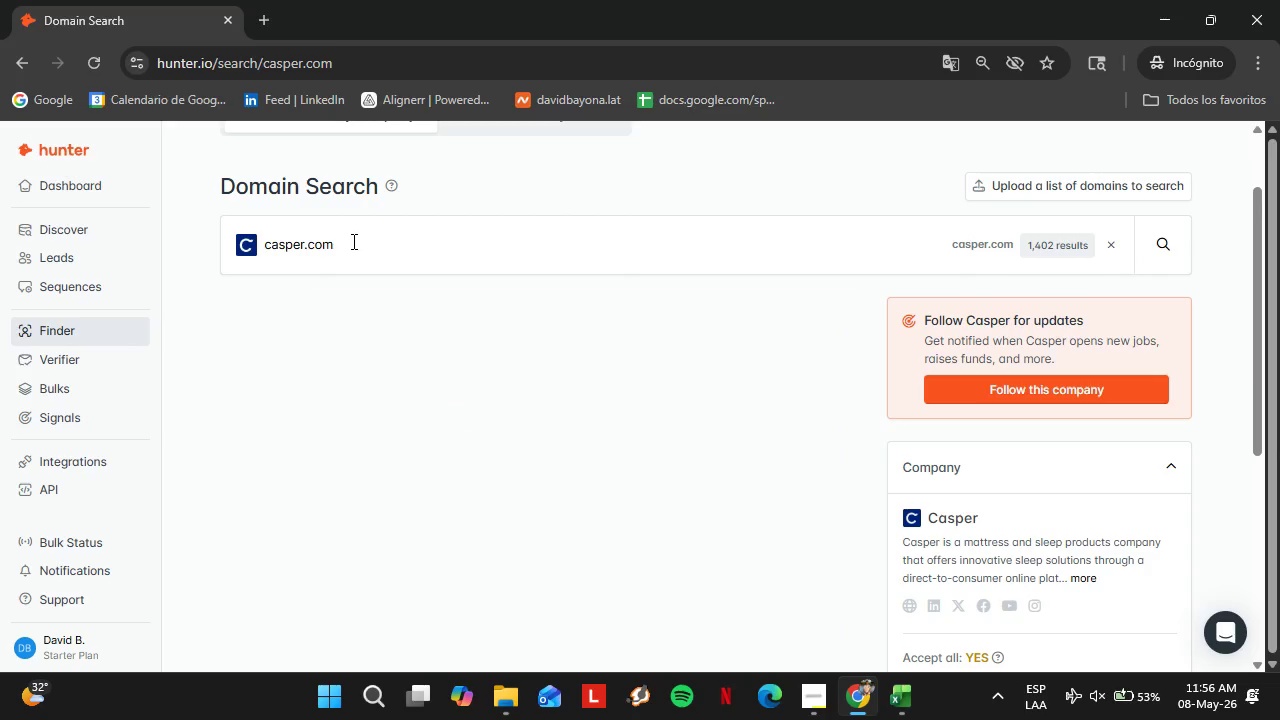 
double_click([352, 241])
 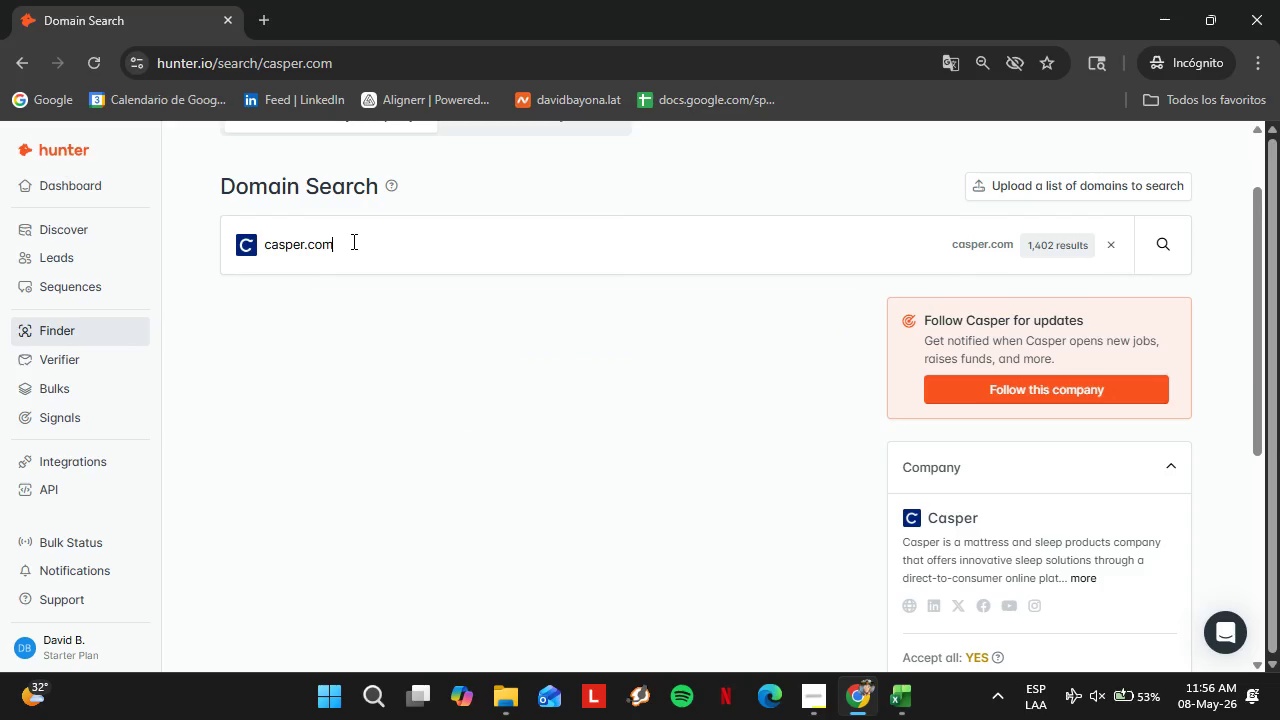 
triple_click([352, 241])
 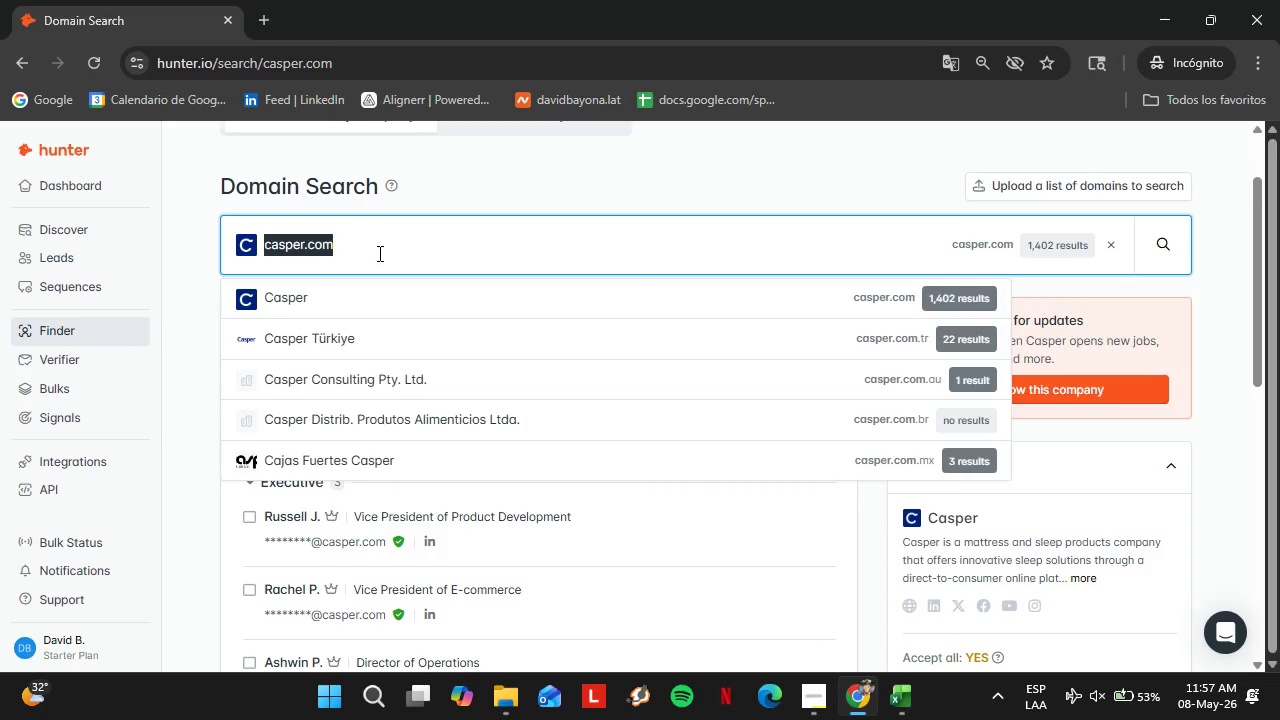 
wait(5.23)
 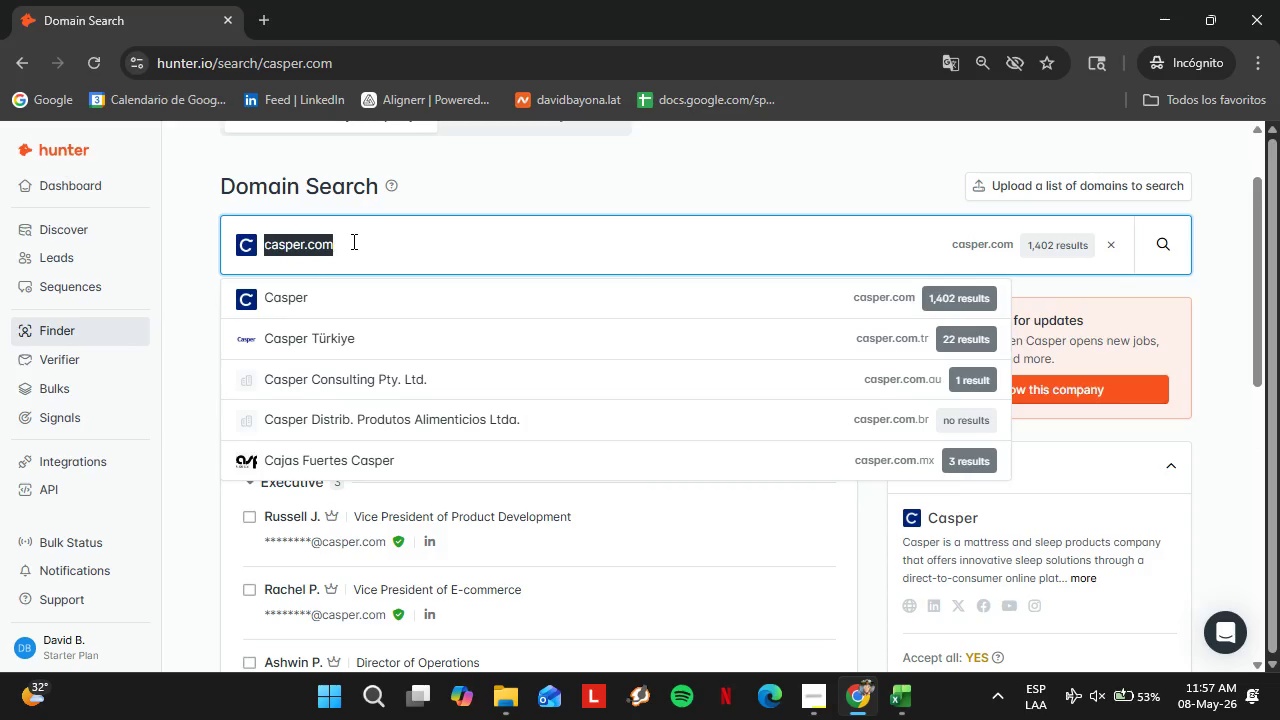 
type(buffy.co)
 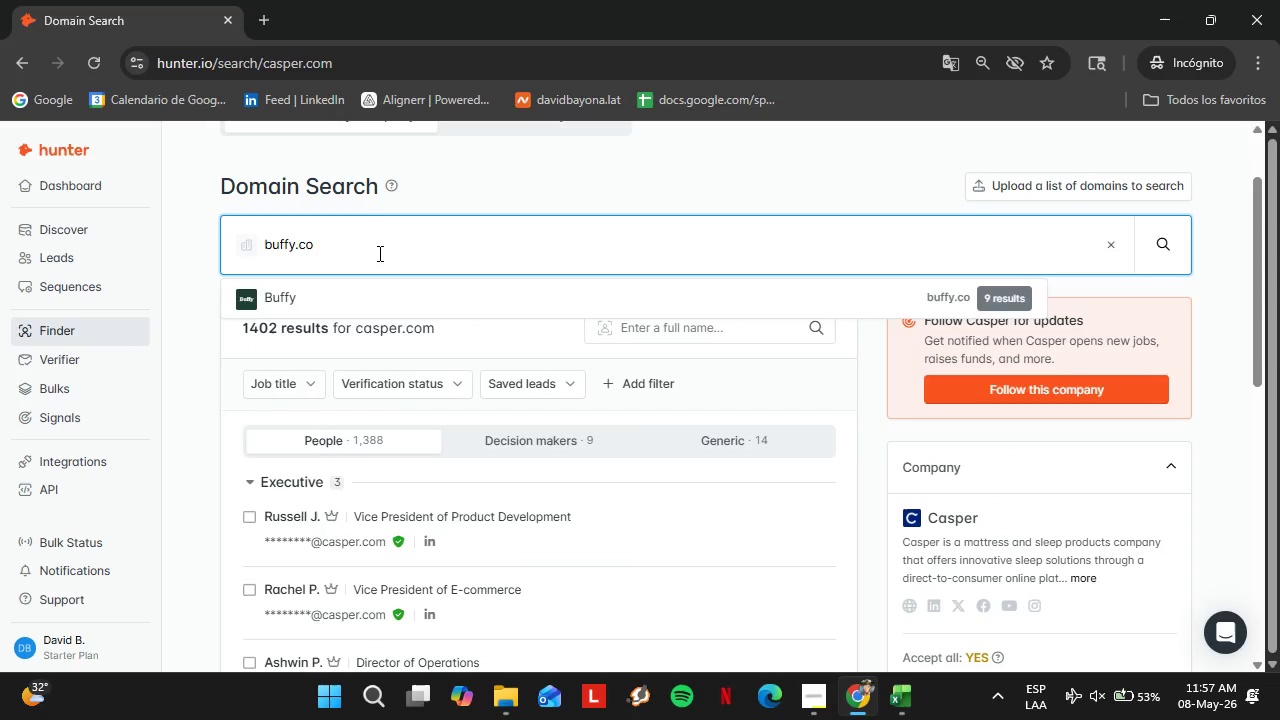 
key(Enter)
 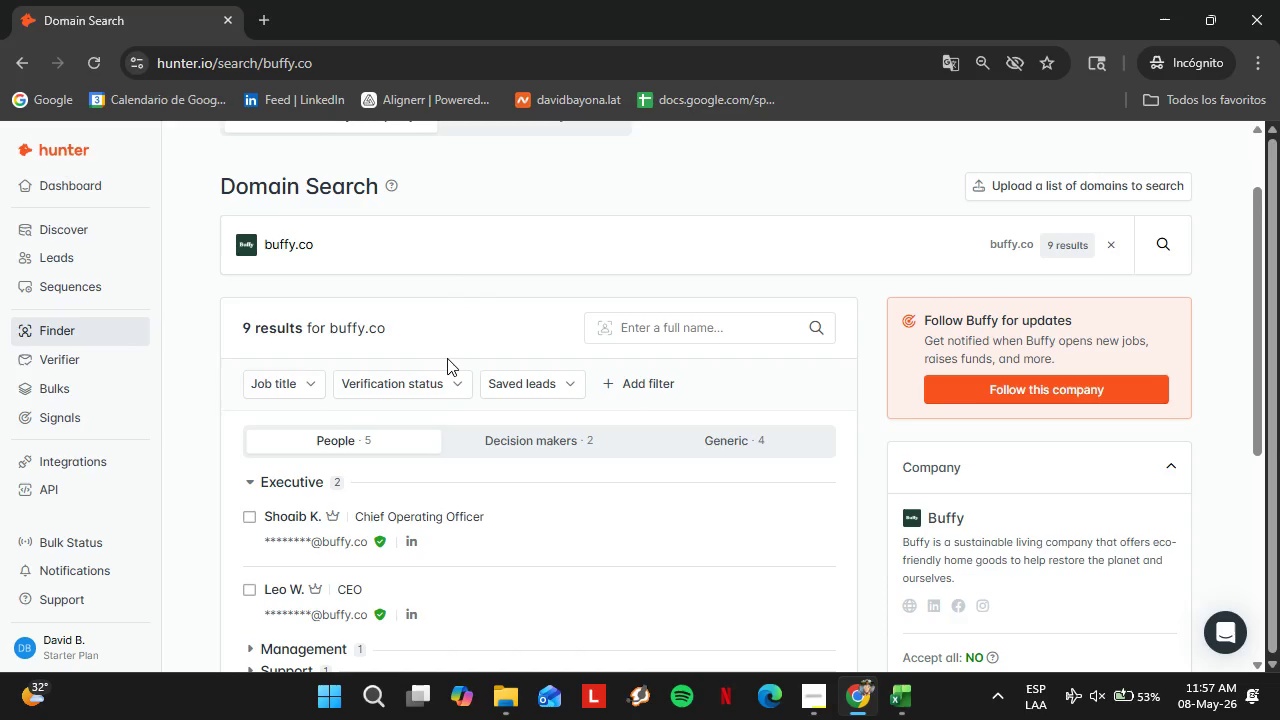 
scroll: coordinate [426, 394], scroll_direction: down, amount: 2.0
 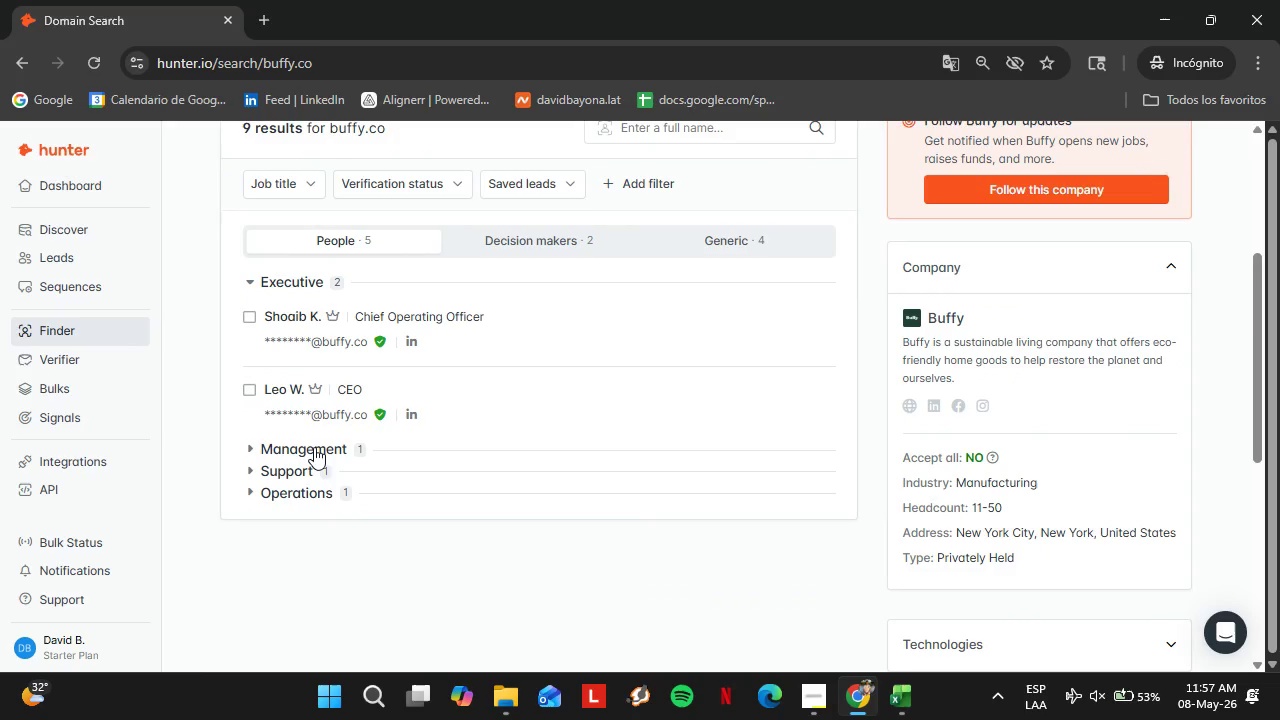 
left_click([314, 447])
 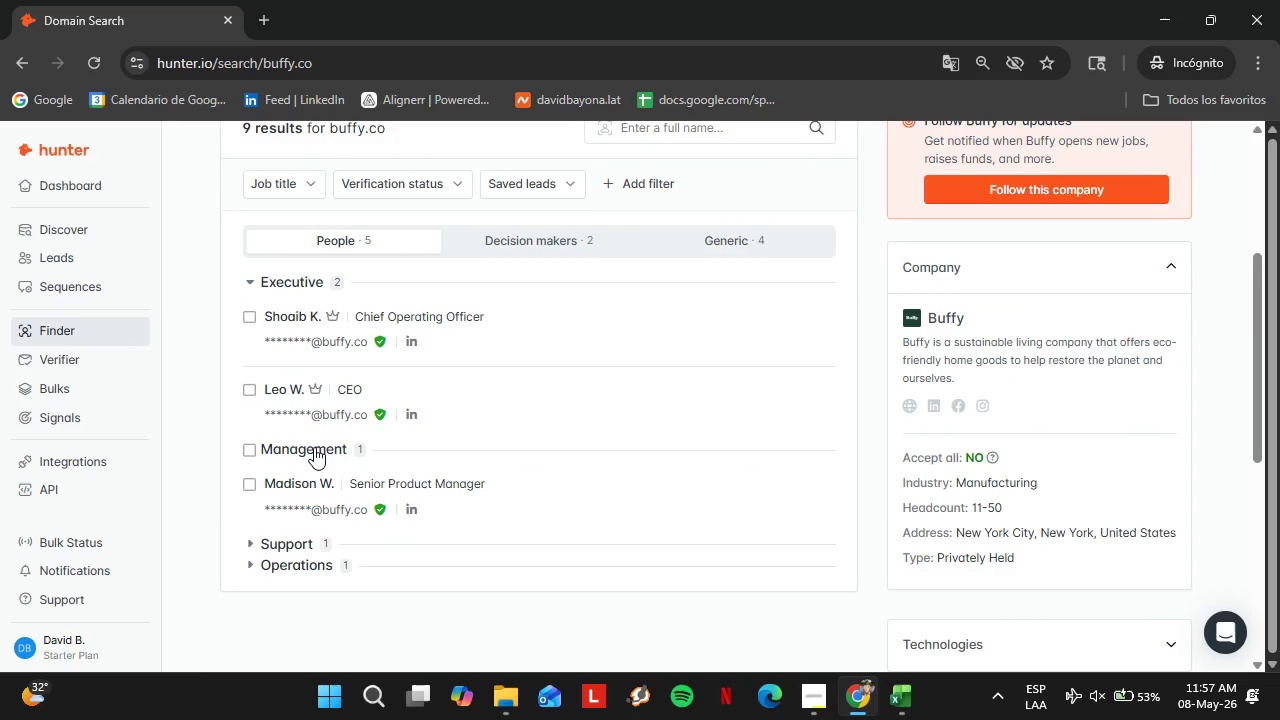 
left_click([314, 447])
 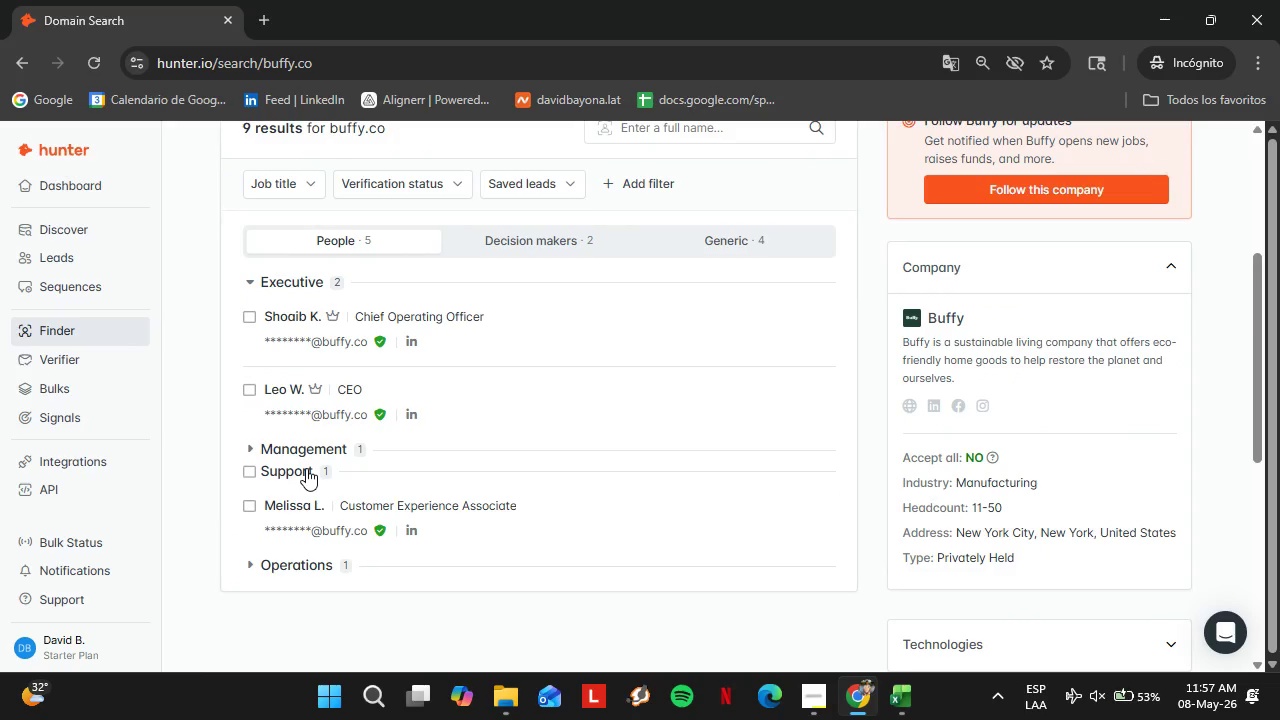 
double_click([306, 468])
 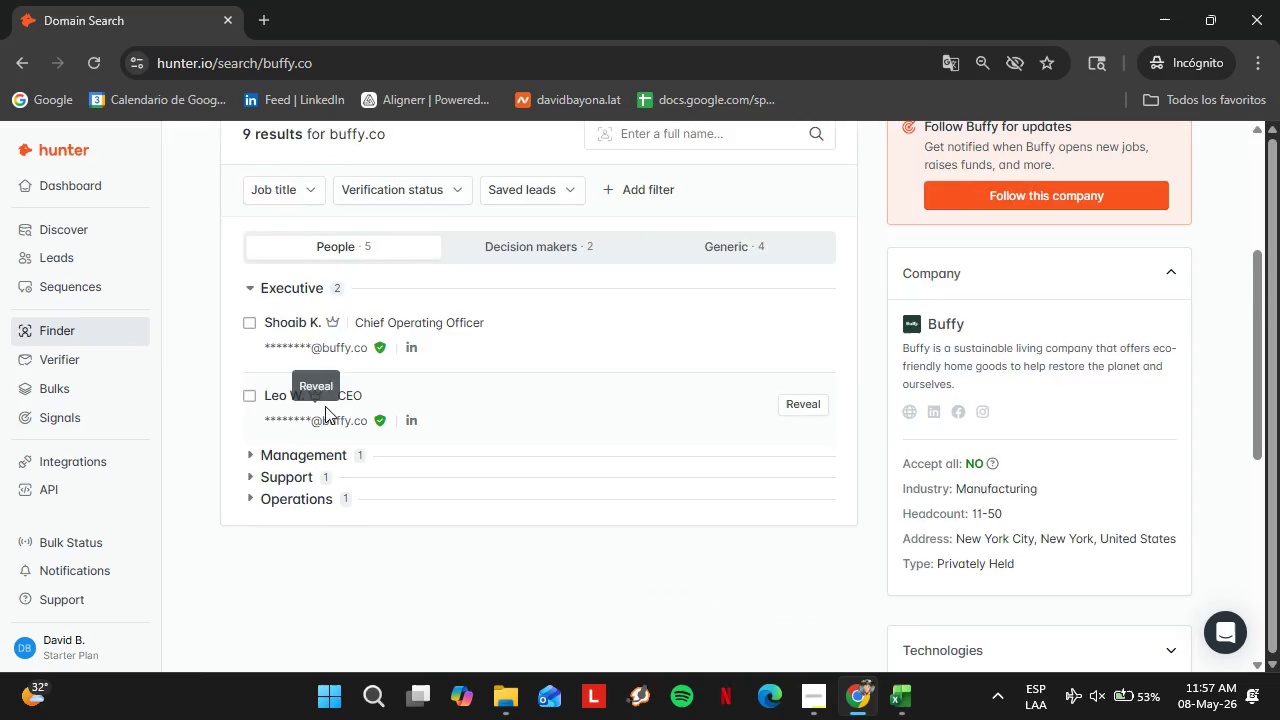 
scroll: coordinate [325, 406], scroll_direction: up, amount: 1.0
 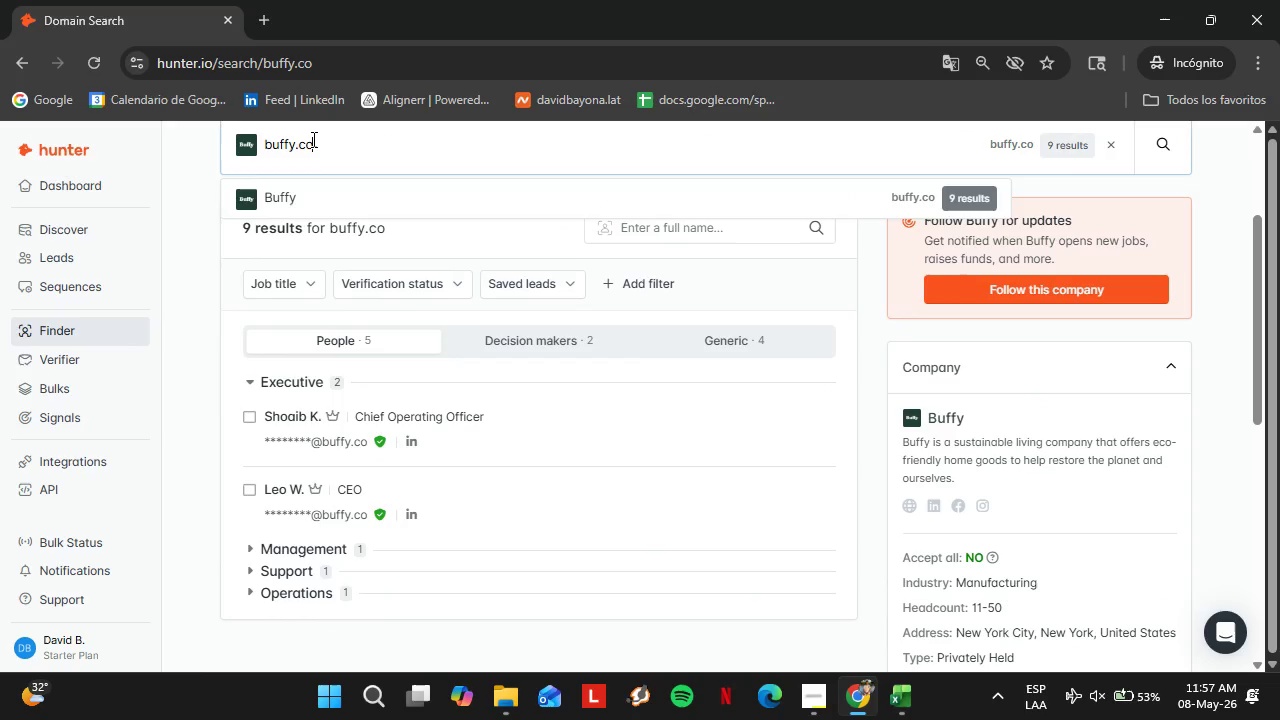 
double_click([312, 139])
 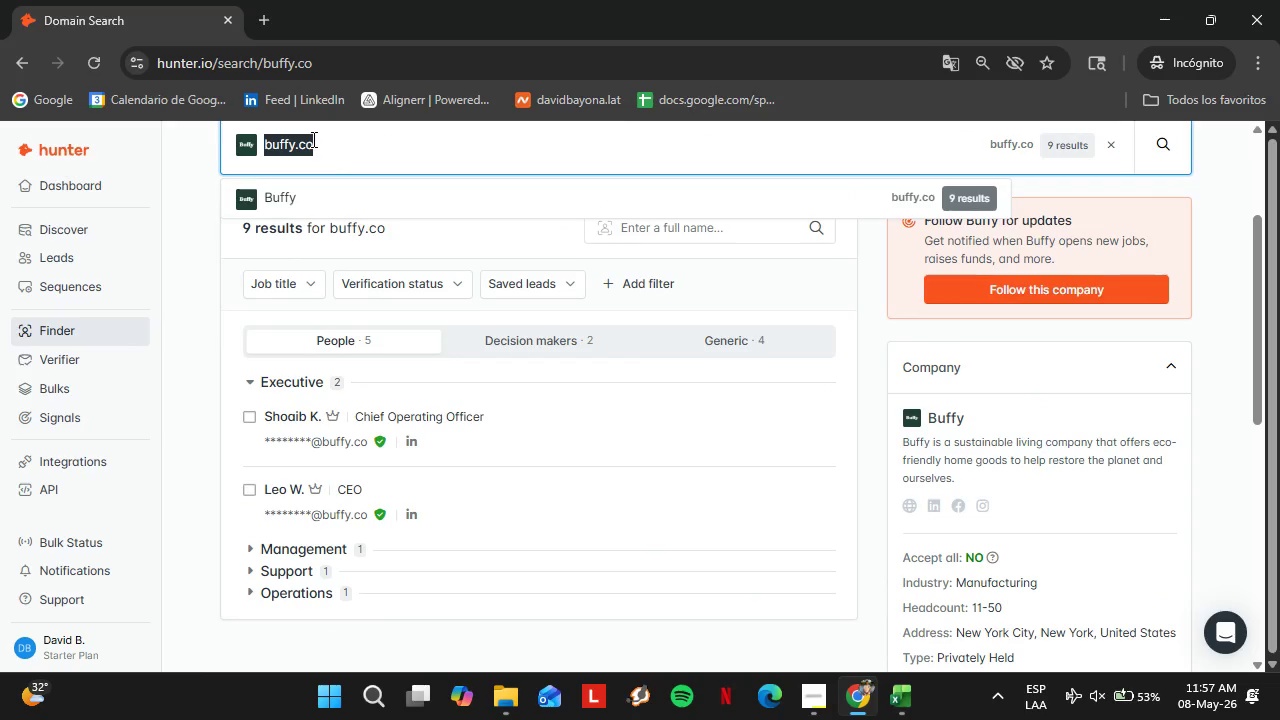 
triple_click([312, 139])
 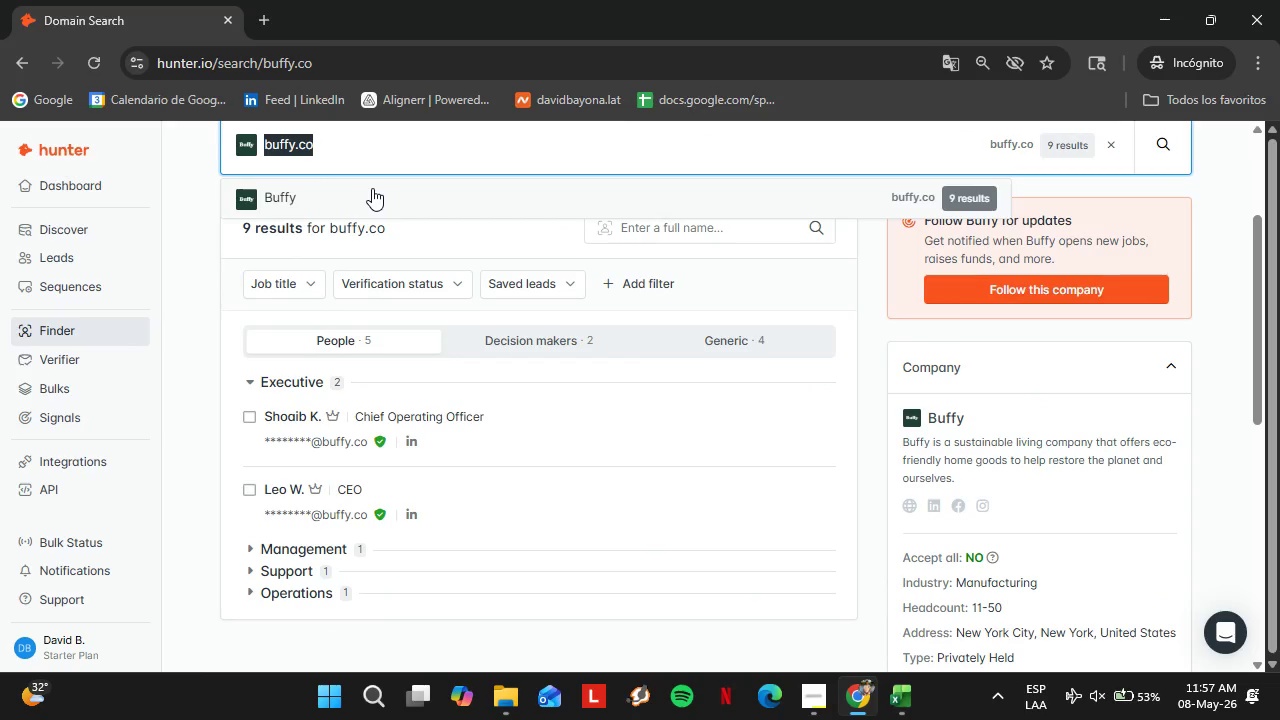 
type(saa)
 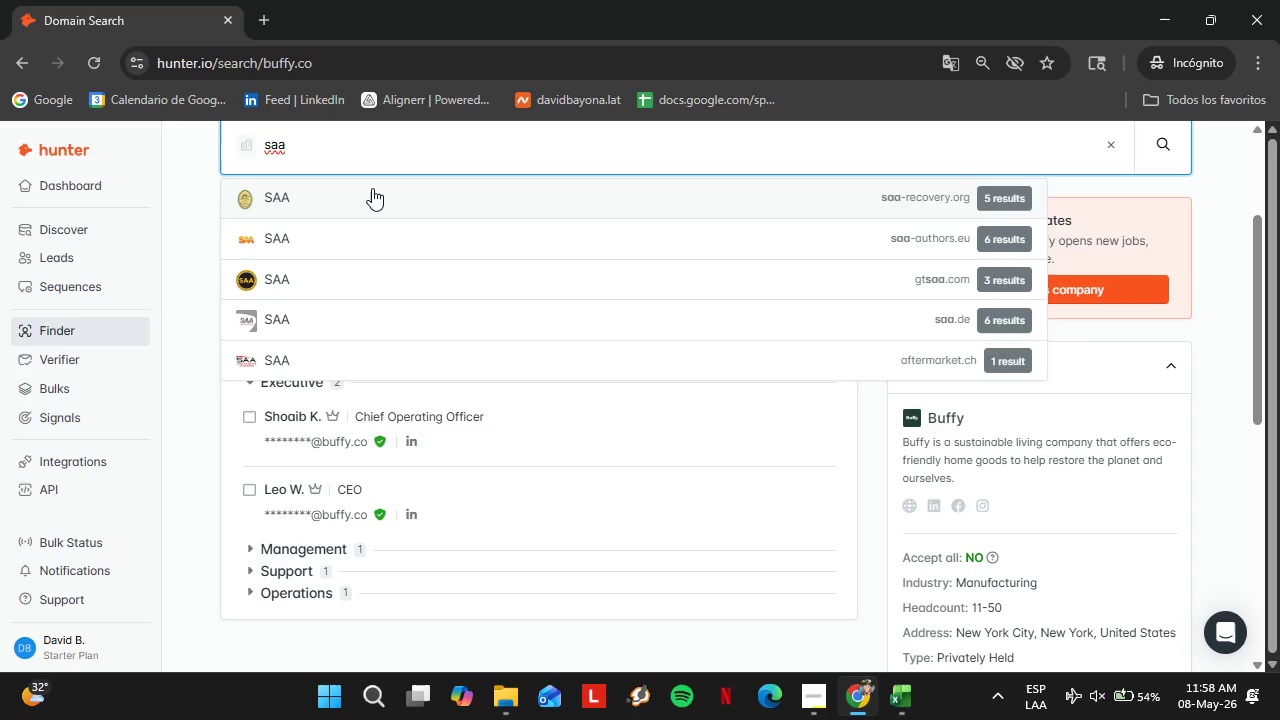 
wait(78.5)
 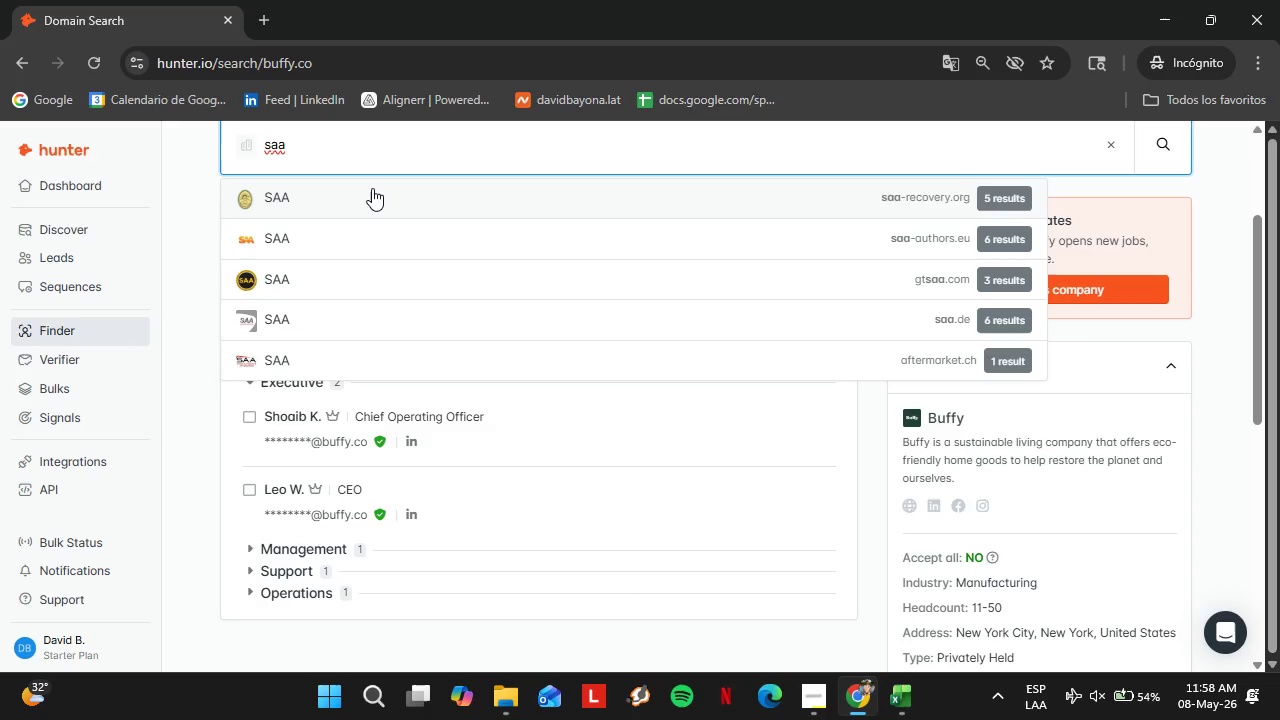 
type(tva,)
key(Backspace)
type(.co)
key(Backspace)
key(Backspace)
type(com)
 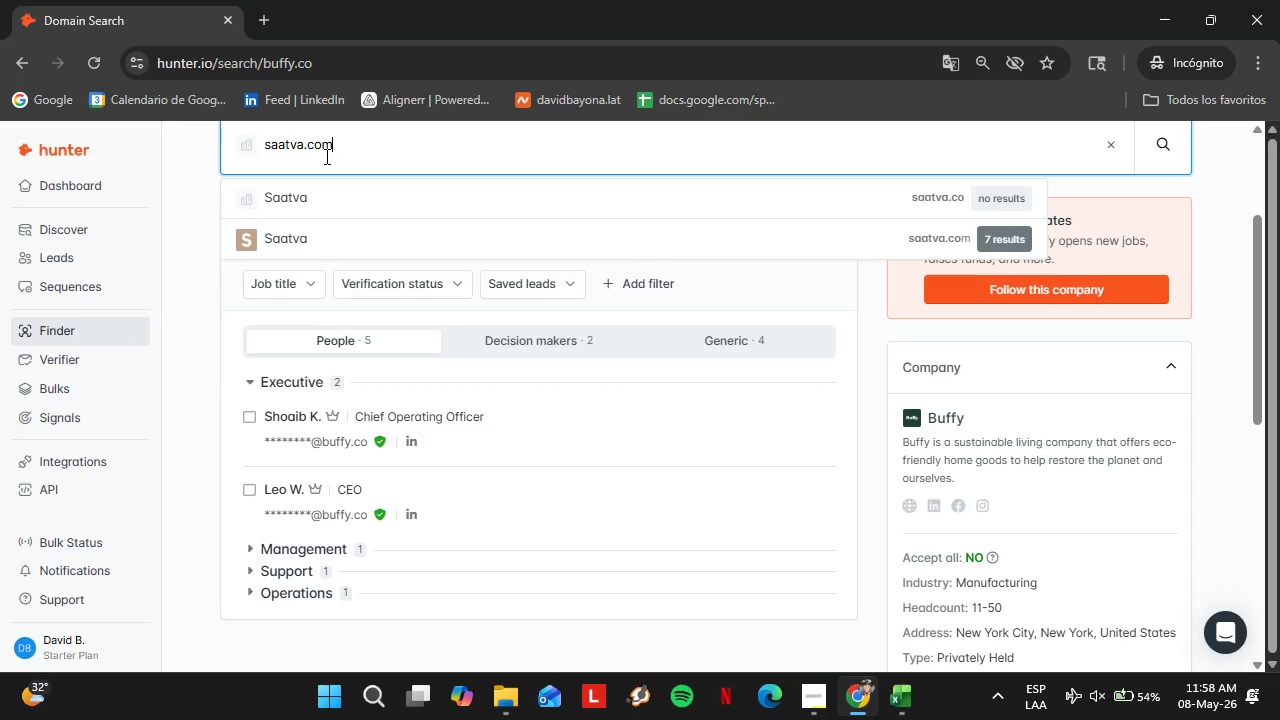 
key(Enter)
 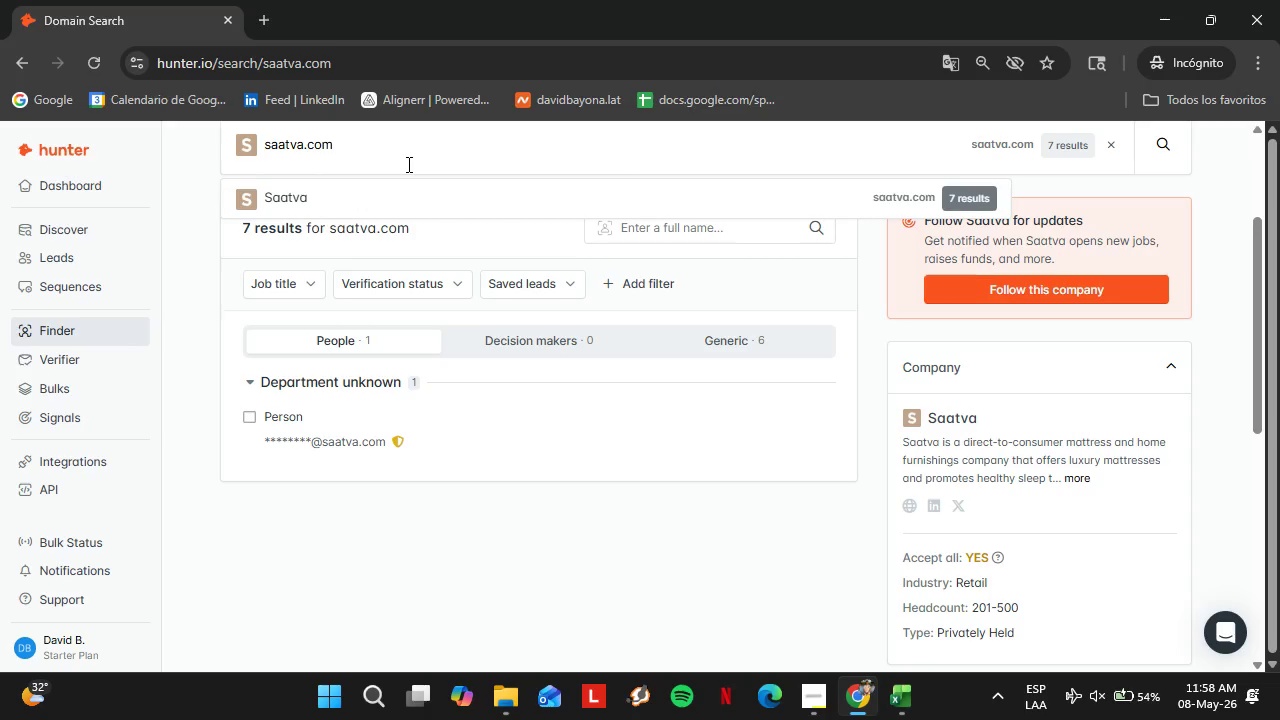 
wait(17.05)
 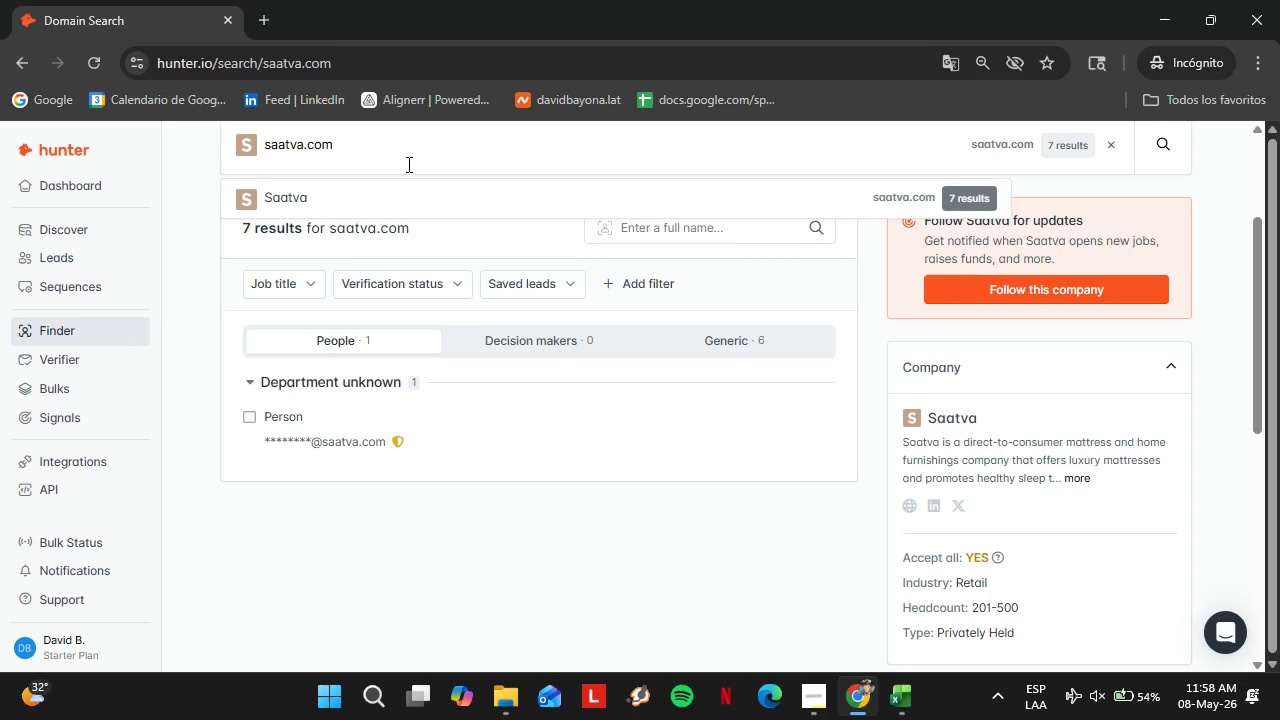 
double_click([407, 164])
 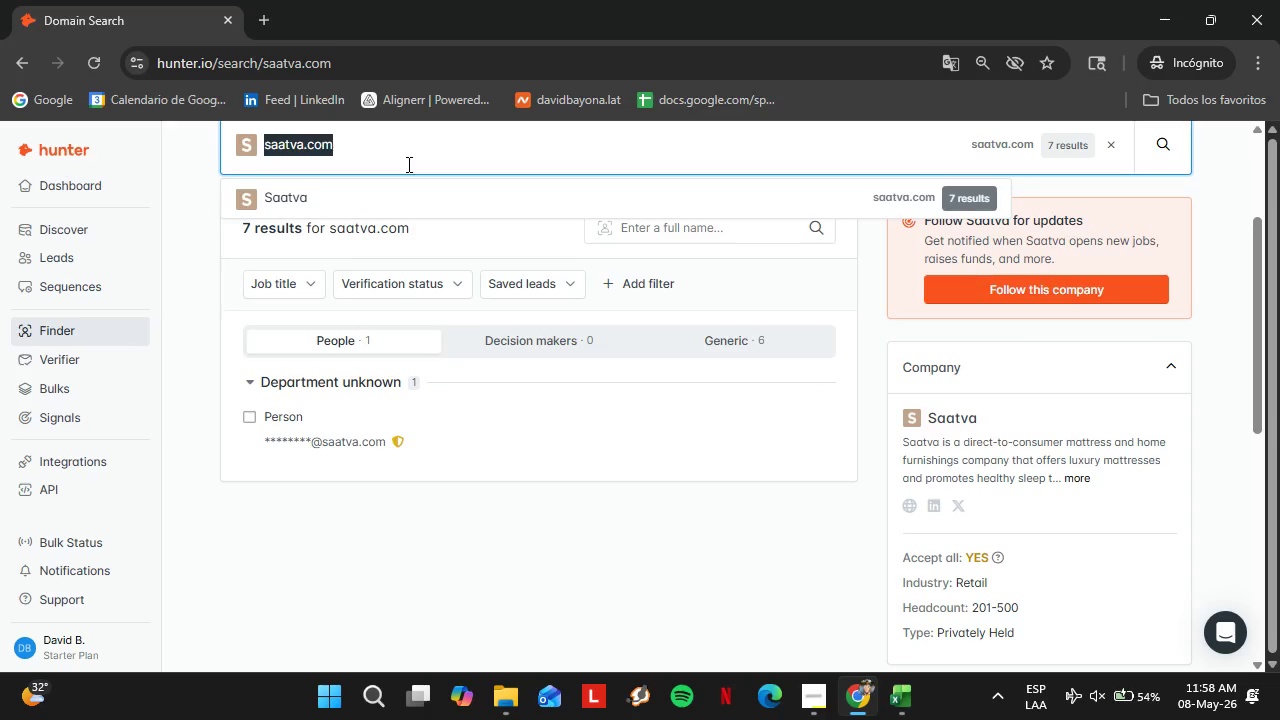 
triple_click([407, 164])
 